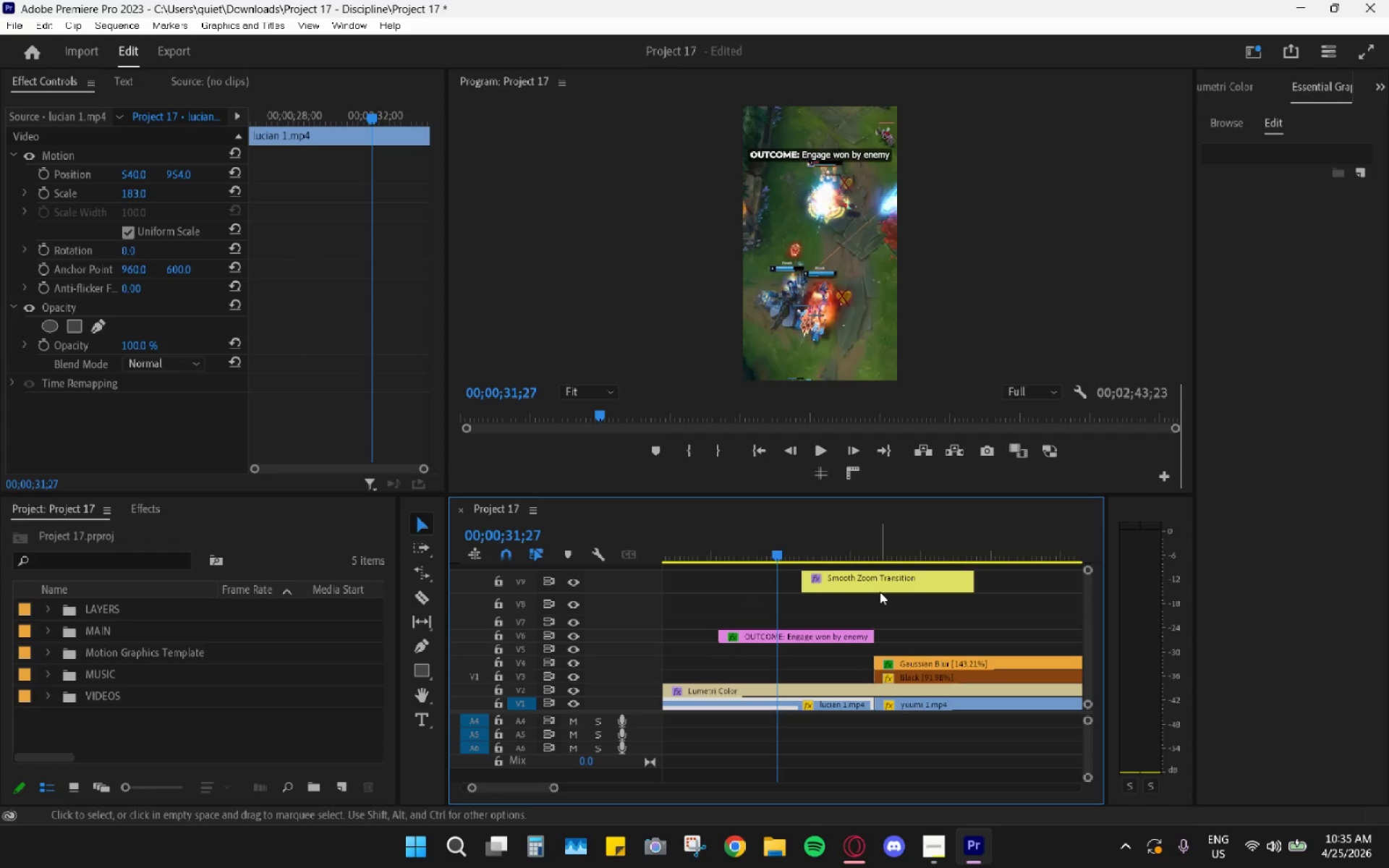 
left_click_drag(start_coordinate=[879, 590], to_coordinate=[859, 589])
 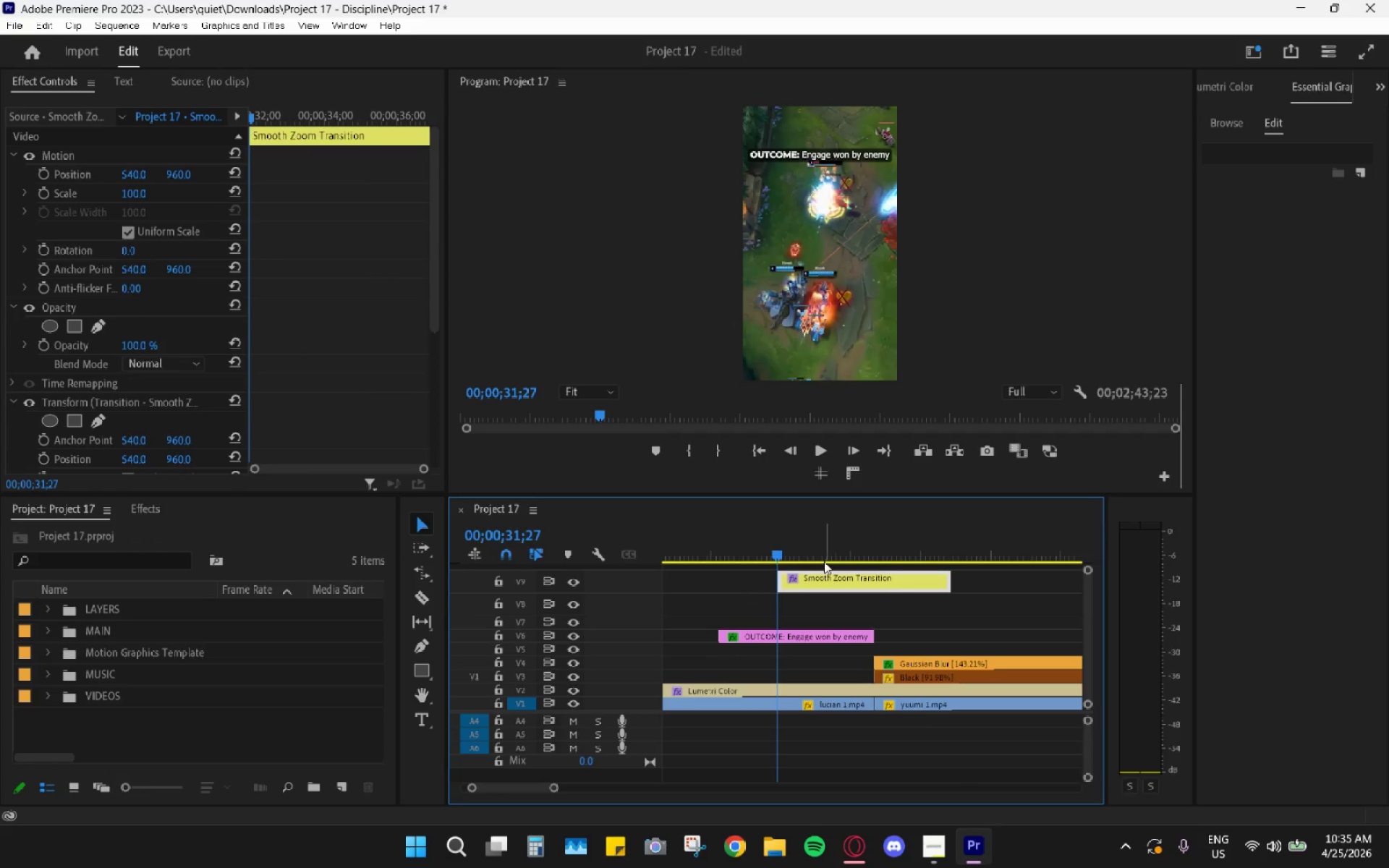 
left_click_drag(start_coordinate=[785, 553], to_coordinate=[789, 556])
 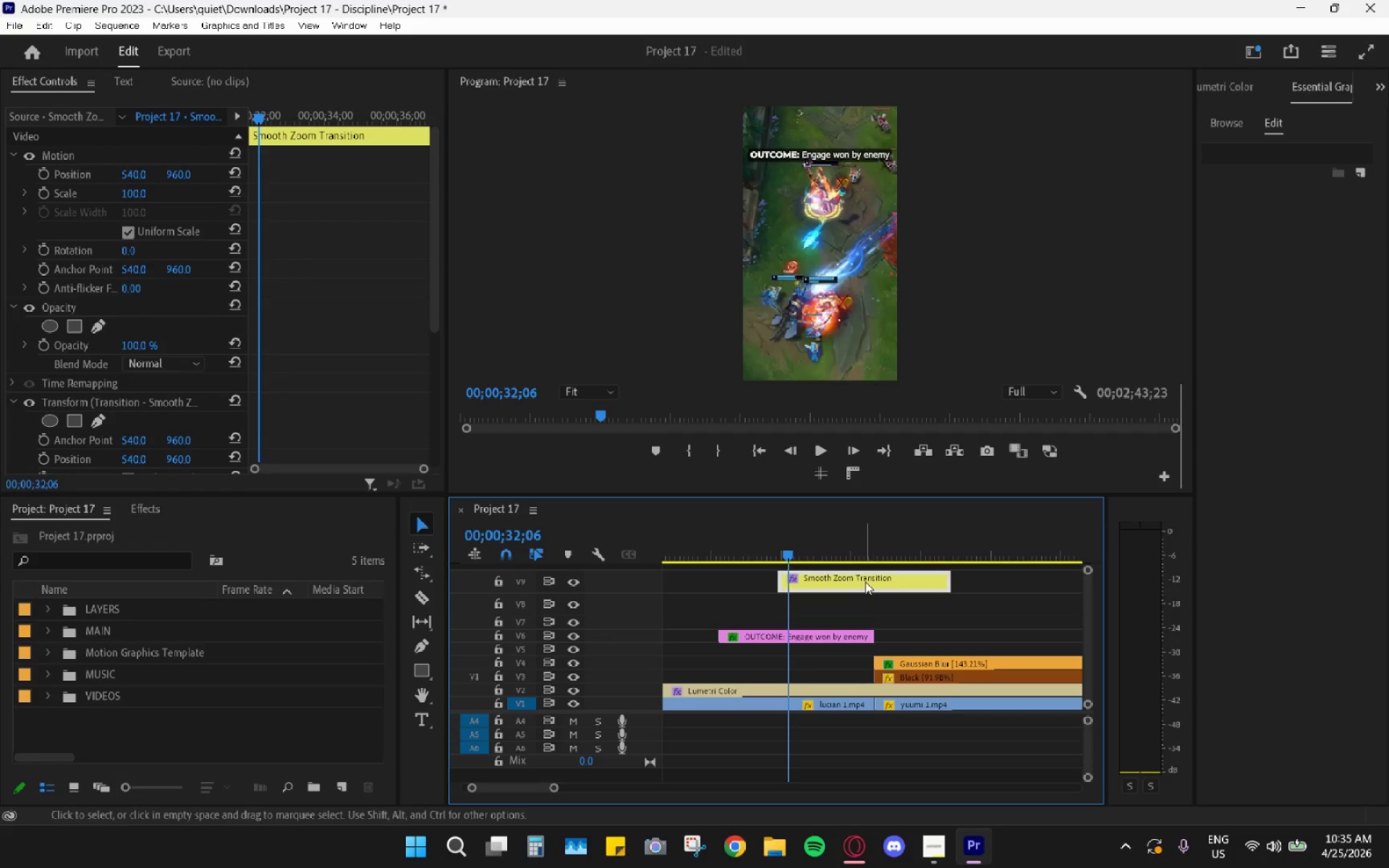 
left_click_drag(start_coordinate=[867, 582], to_coordinate=[877, 585])
 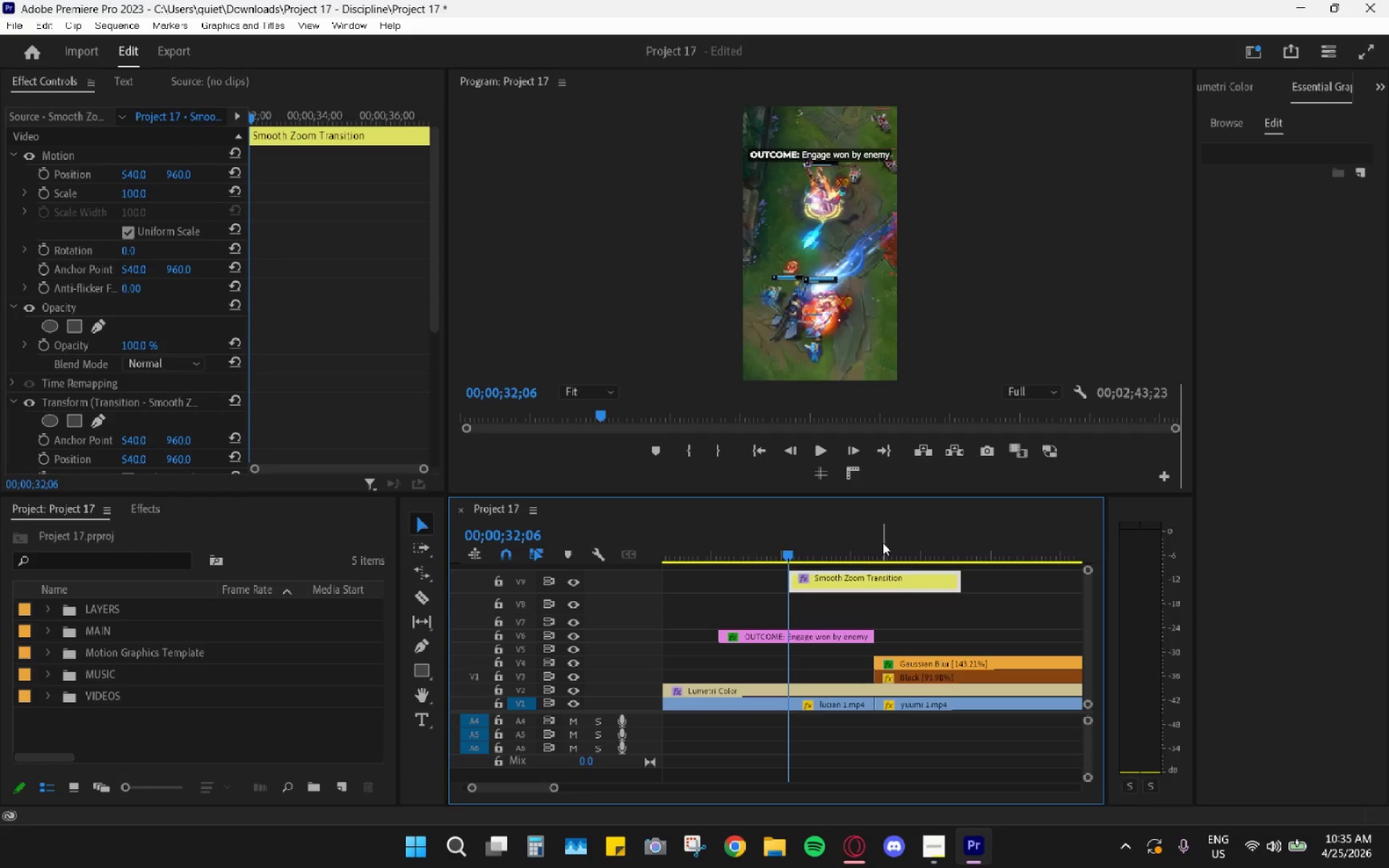 
left_click_drag(start_coordinate=[879, 543], to_coordinate=[875, 551])
 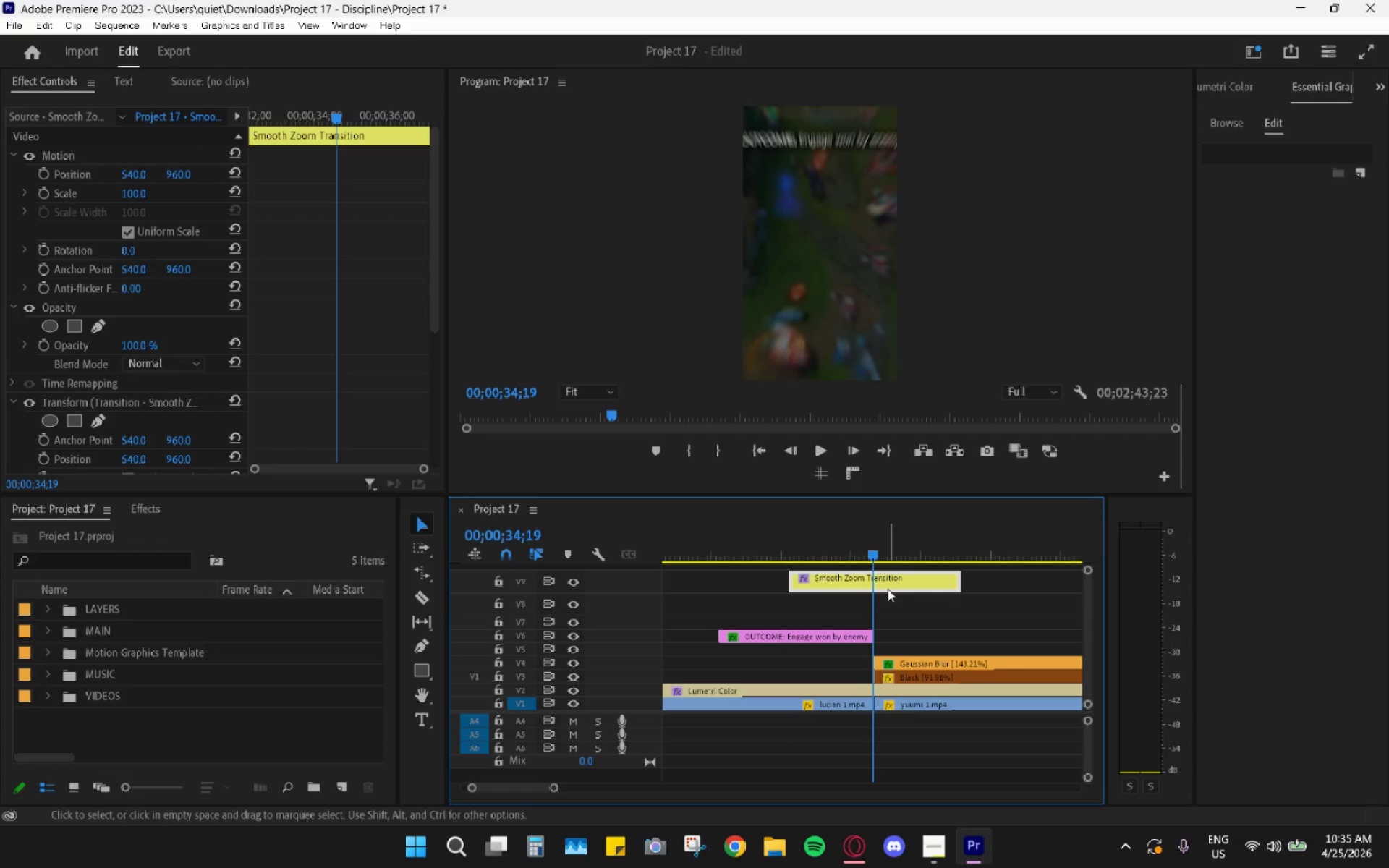 
left_click([888, 589])
 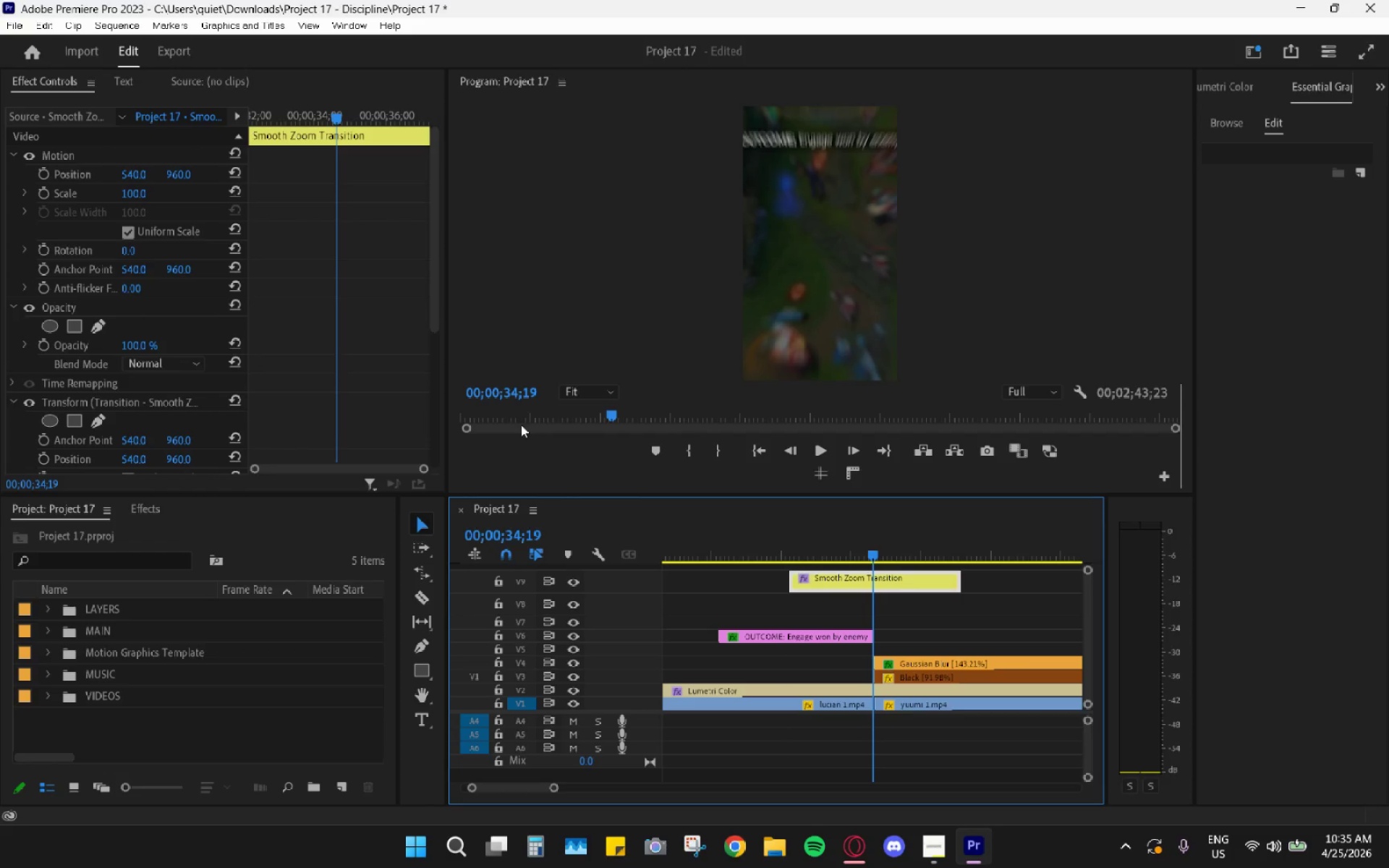 
scroll: coordinate [428, 452], scroll_direction: down, amount: 9.0
 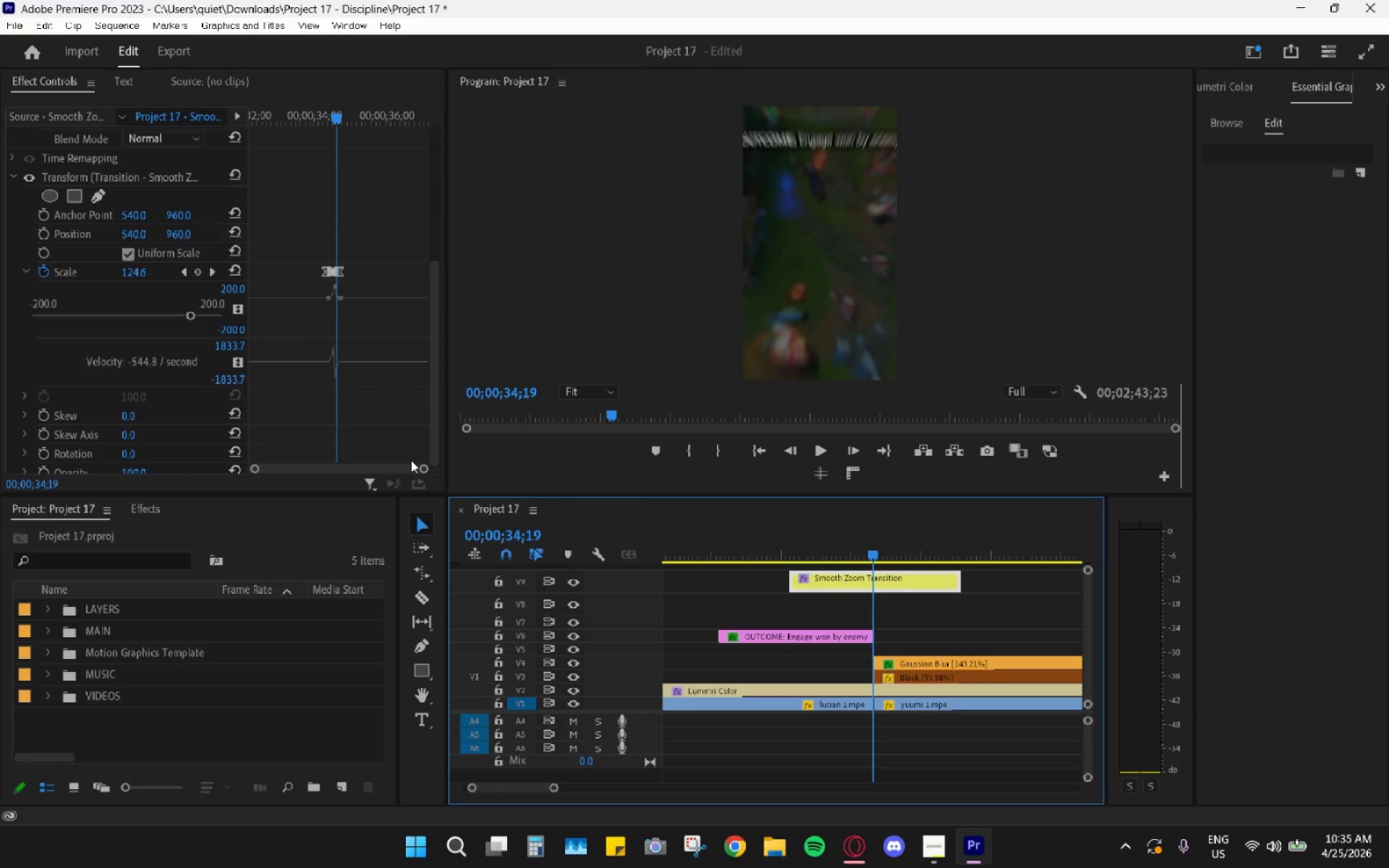 
left_click_drag(start_coordinate=[417, 464], to_coordinate=[414, 464])
 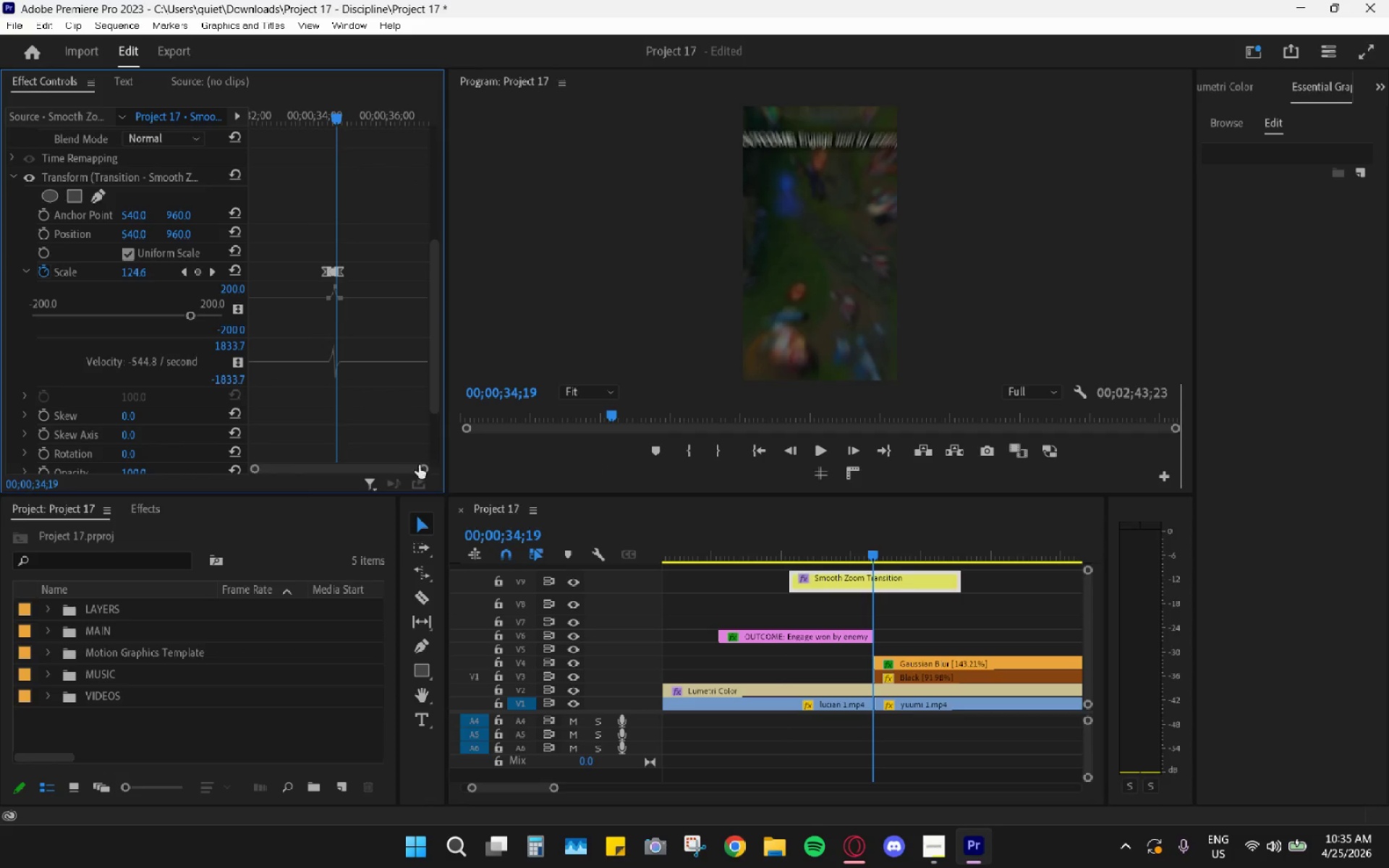 
left_click_drag(start_coordinate=[419, 465], to_coordinate=[414, 467])
 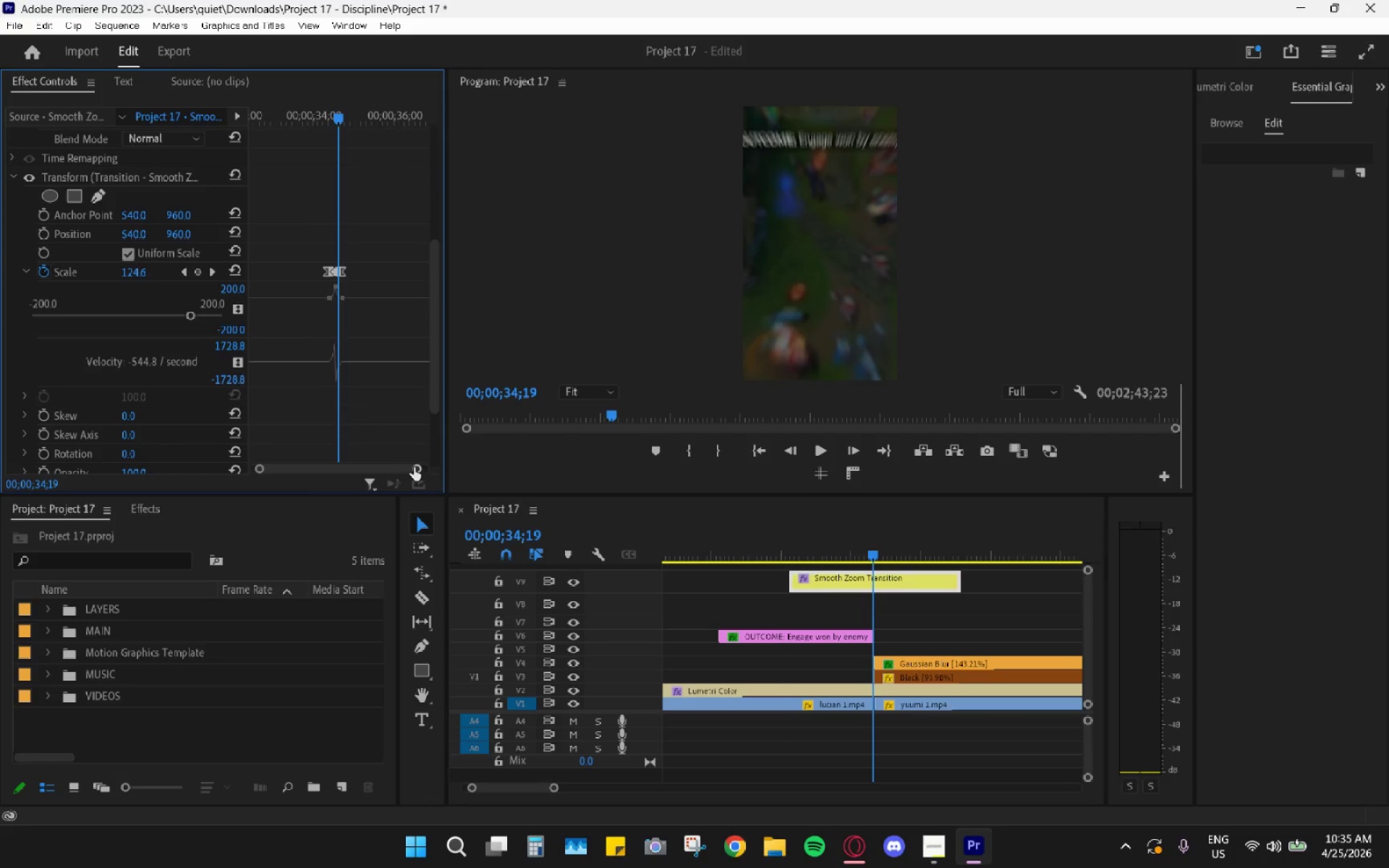 
left_click_drag(start_coordinate=[413, 467], to_coordinate=[407, 466])
 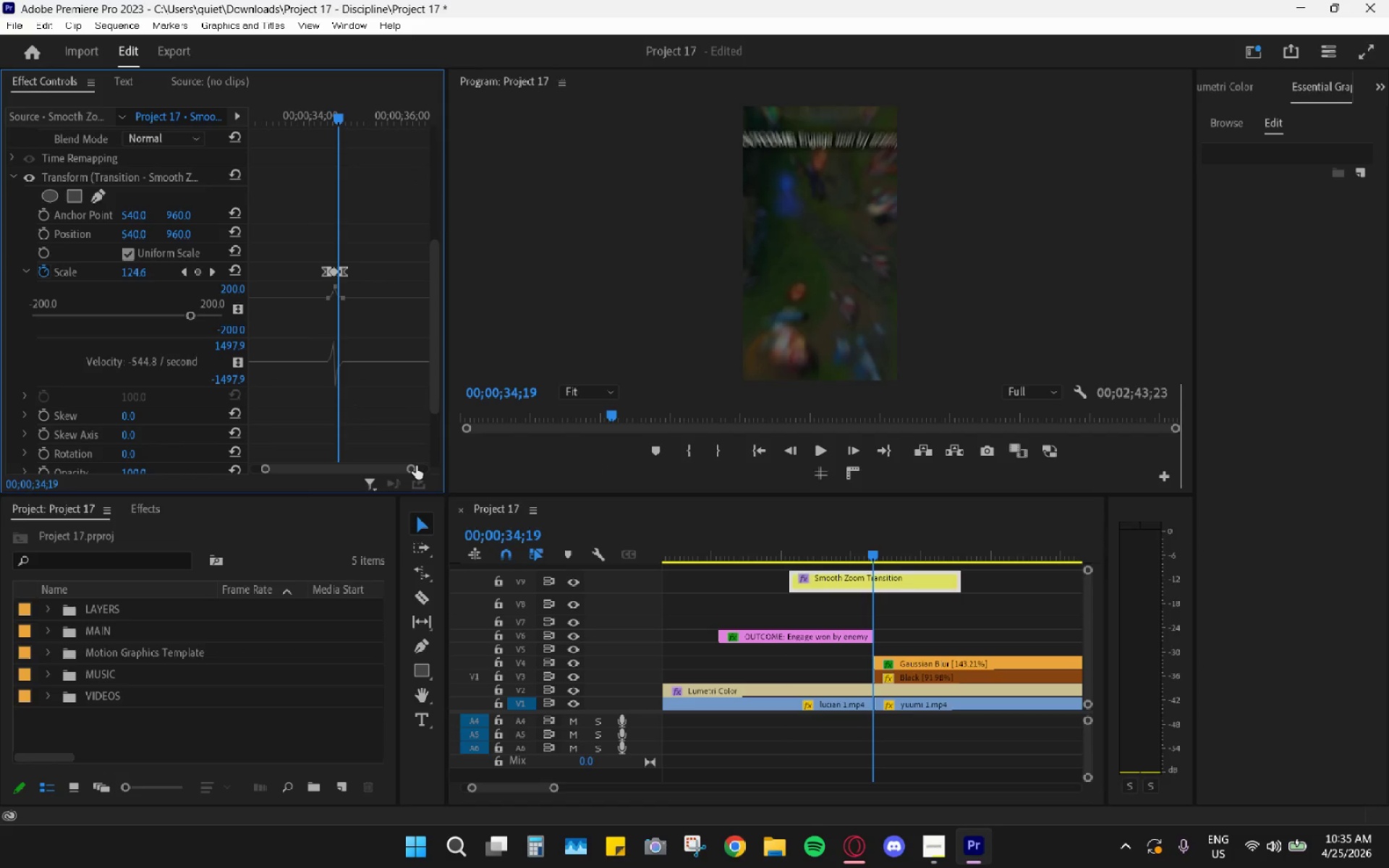 
left_click_drag(start_coordinate=[412, 466], to_coordinate=[349, 452])
 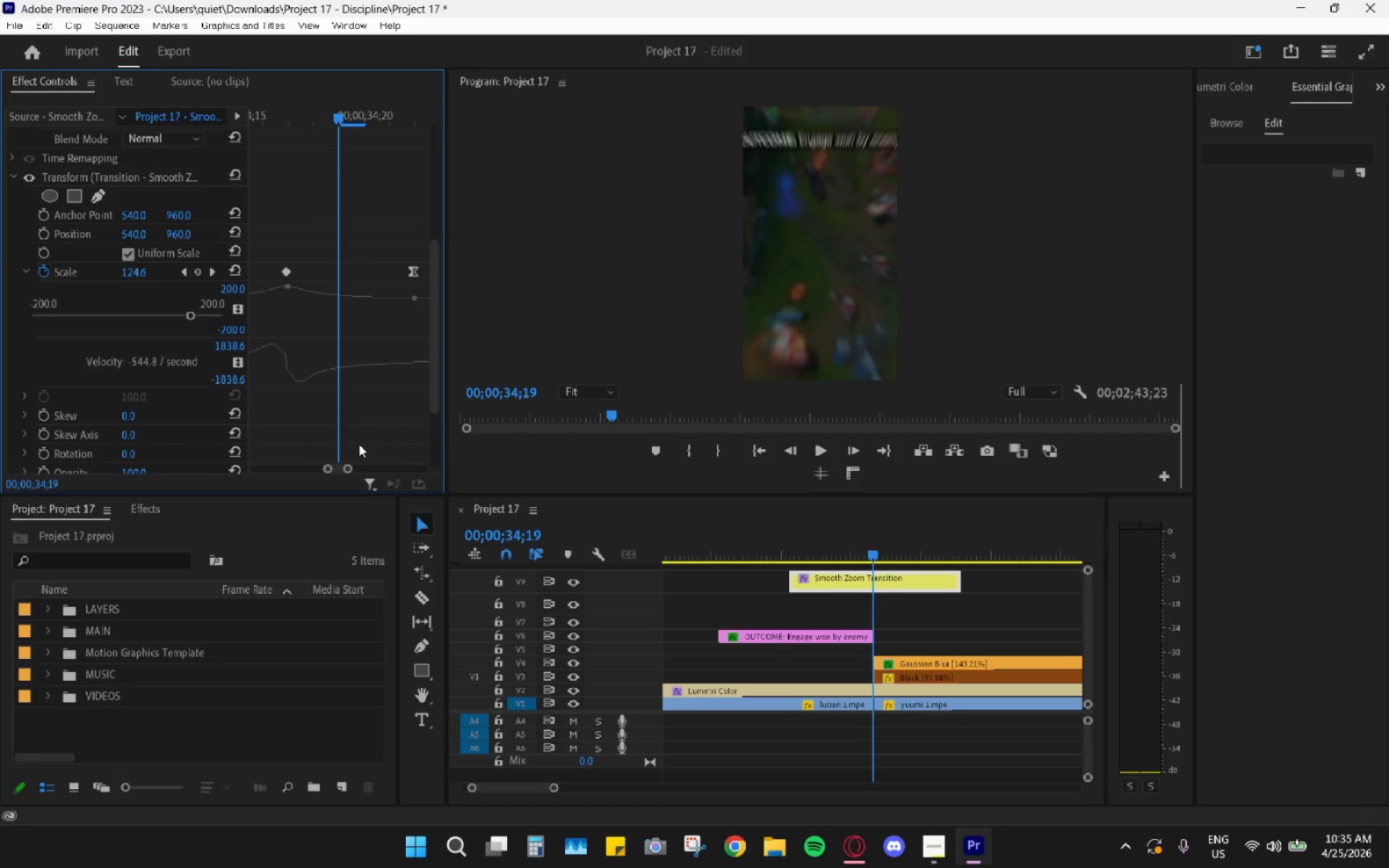 
left_click_drag(start_coordinate=[350, 464], to_coordinate=[367, 471])
 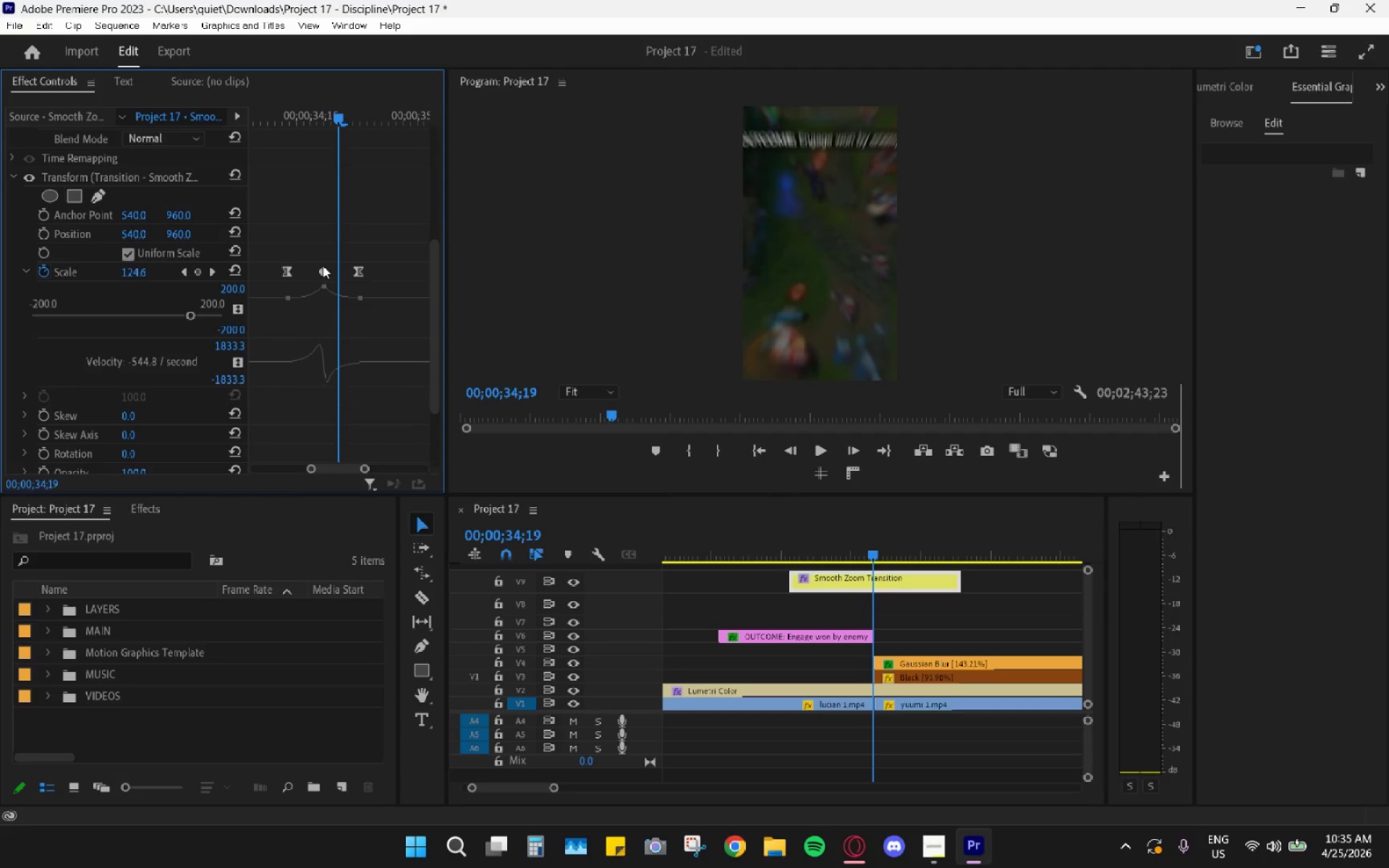 
left_click_drag(start_coordinate=[323, 265], to_coordinate=[338, 273])
 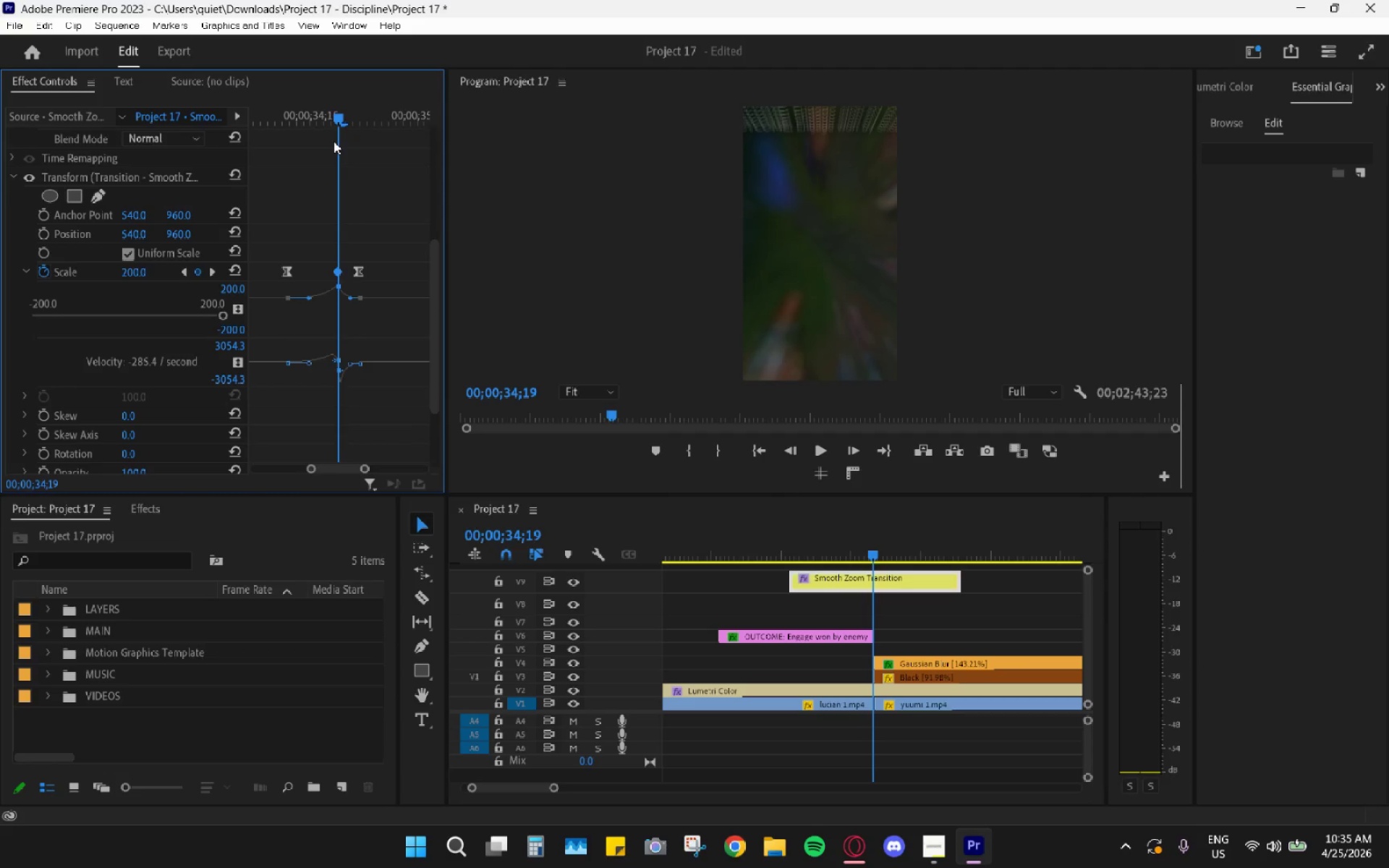 
key(ArrowLeft)
 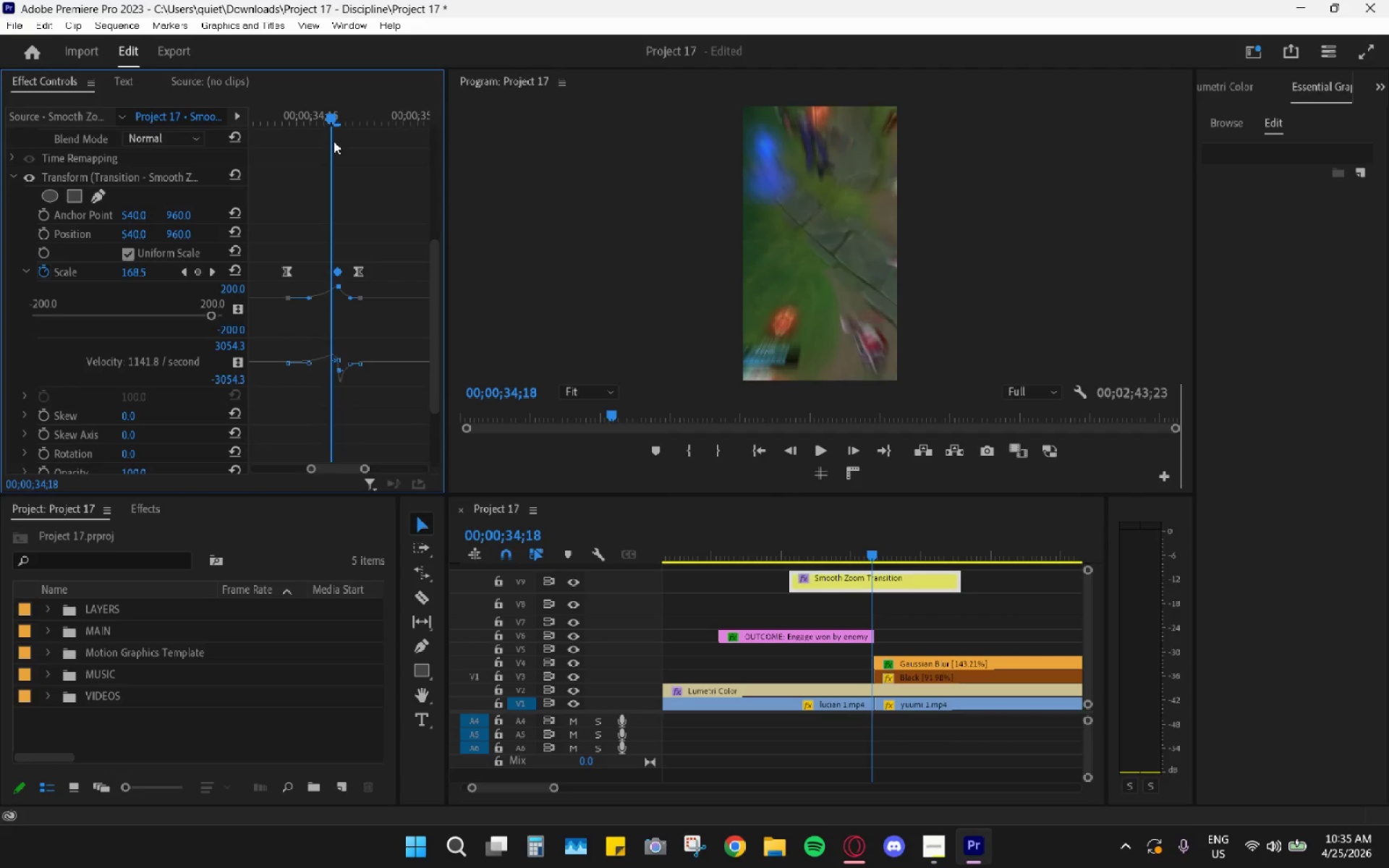 
key(ArrowLeft)
 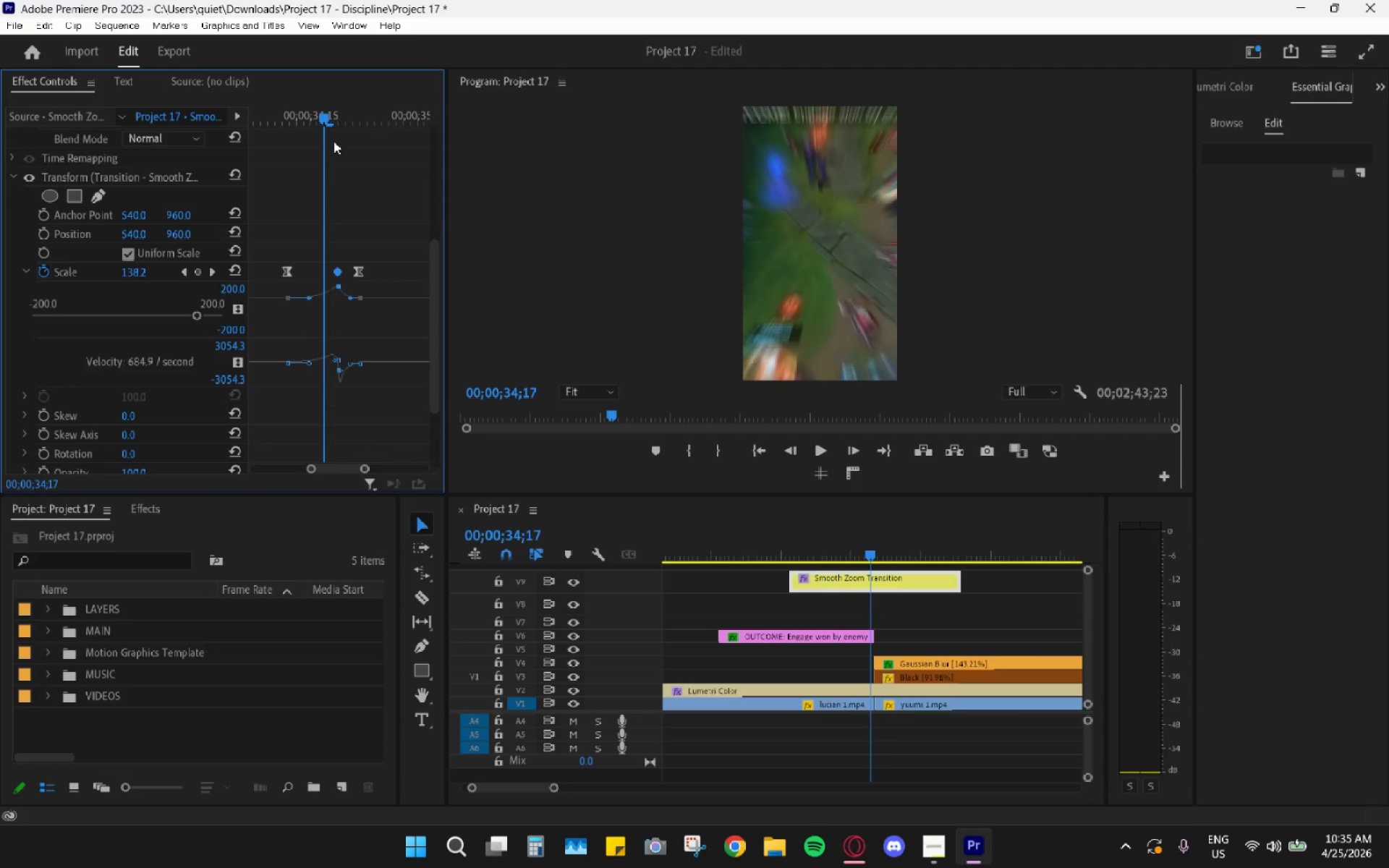 
key(ArrowLeft)
 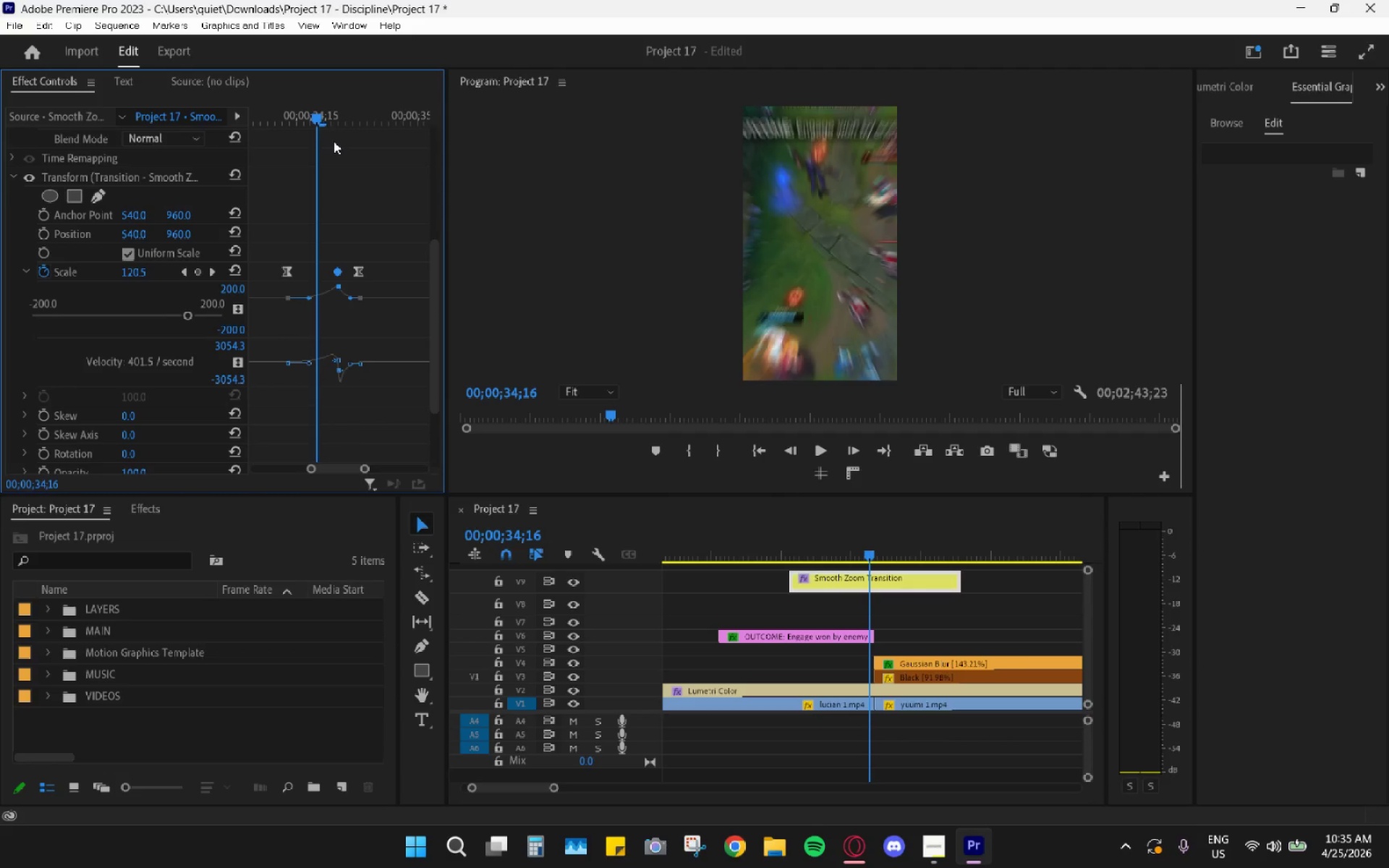 
key(ArrowLeft)
 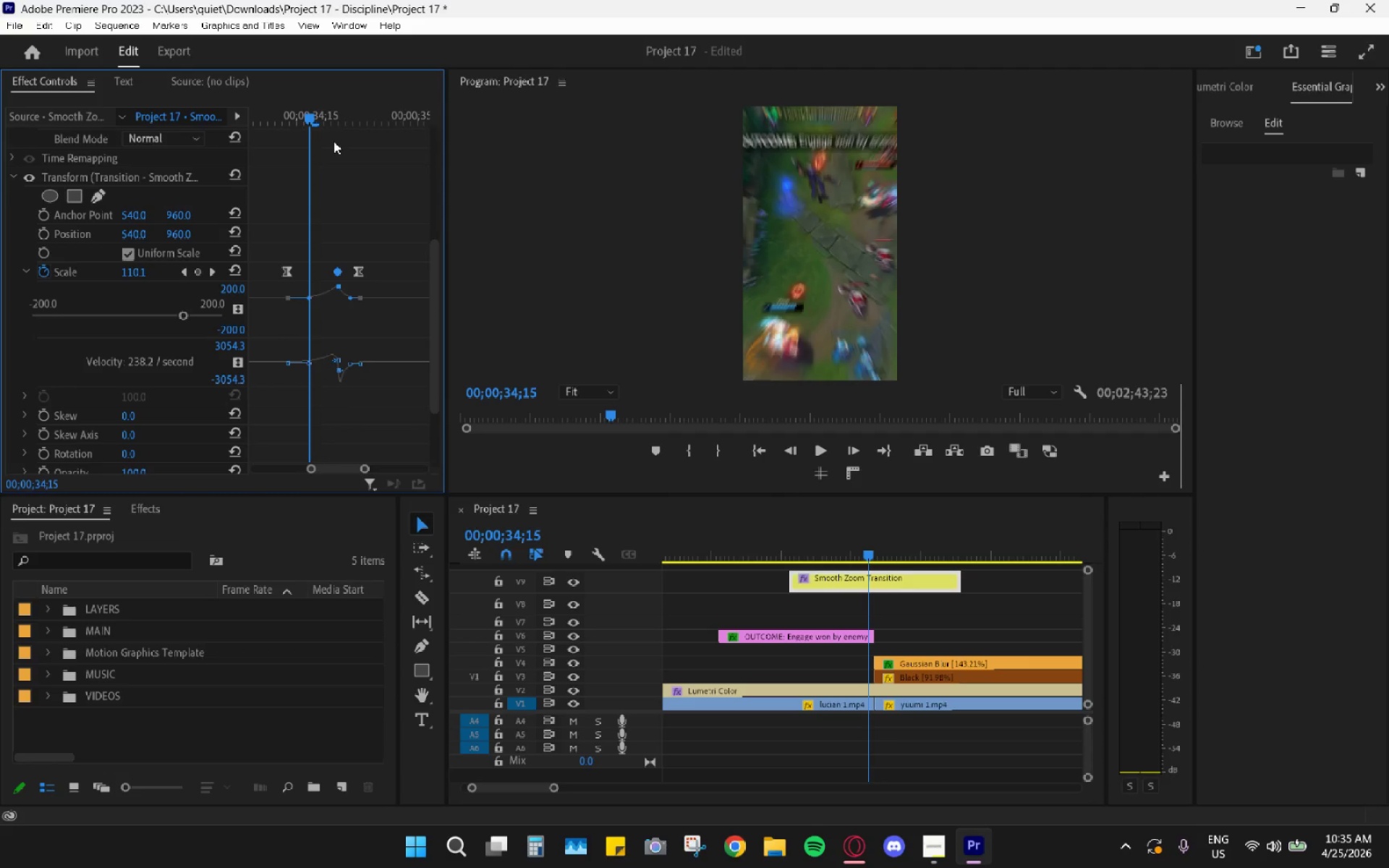 
key(ArrowLeft)
 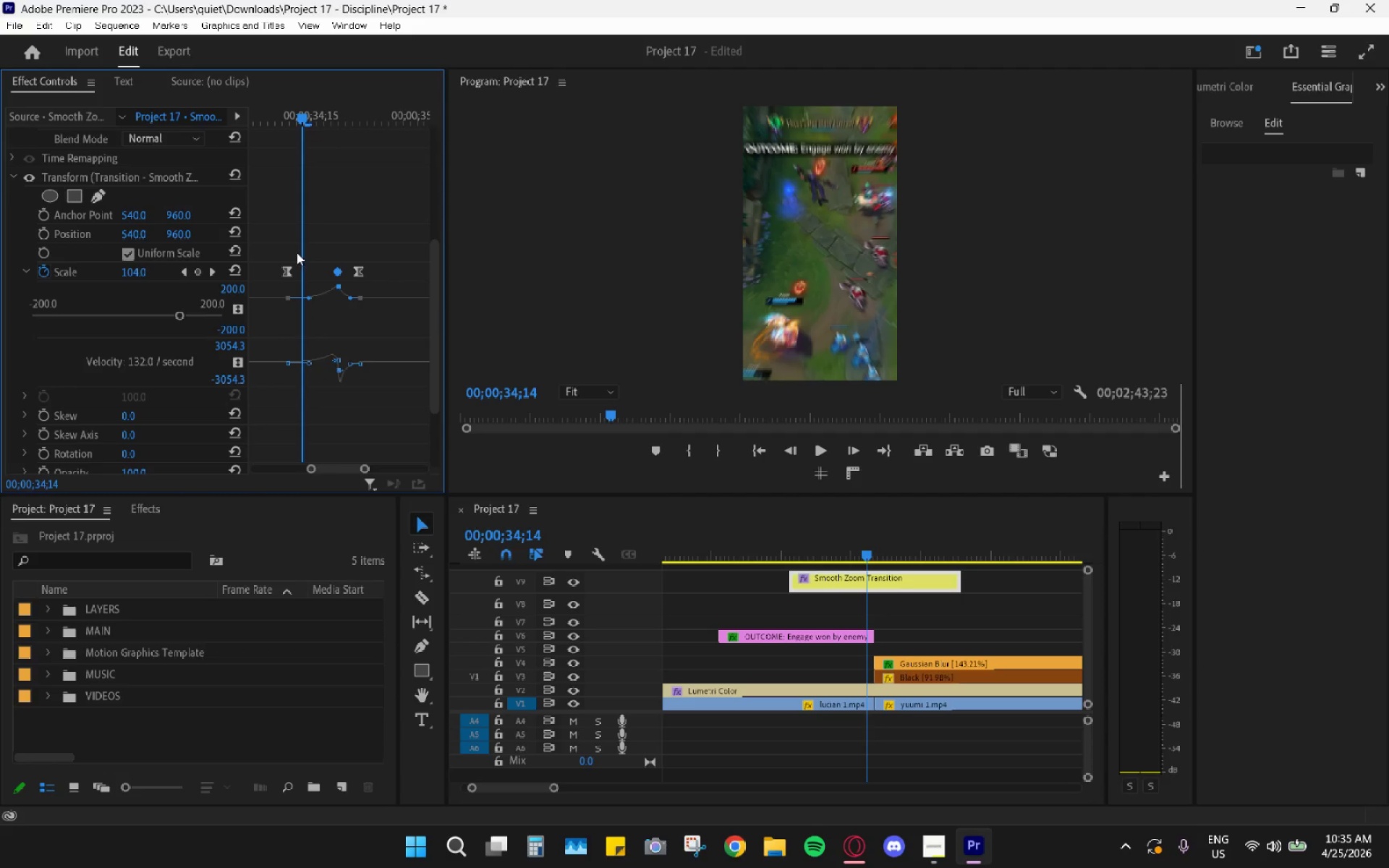 
left_click_drag(start_coordinate=[282, 273], to_coordinate=[299, 276])
 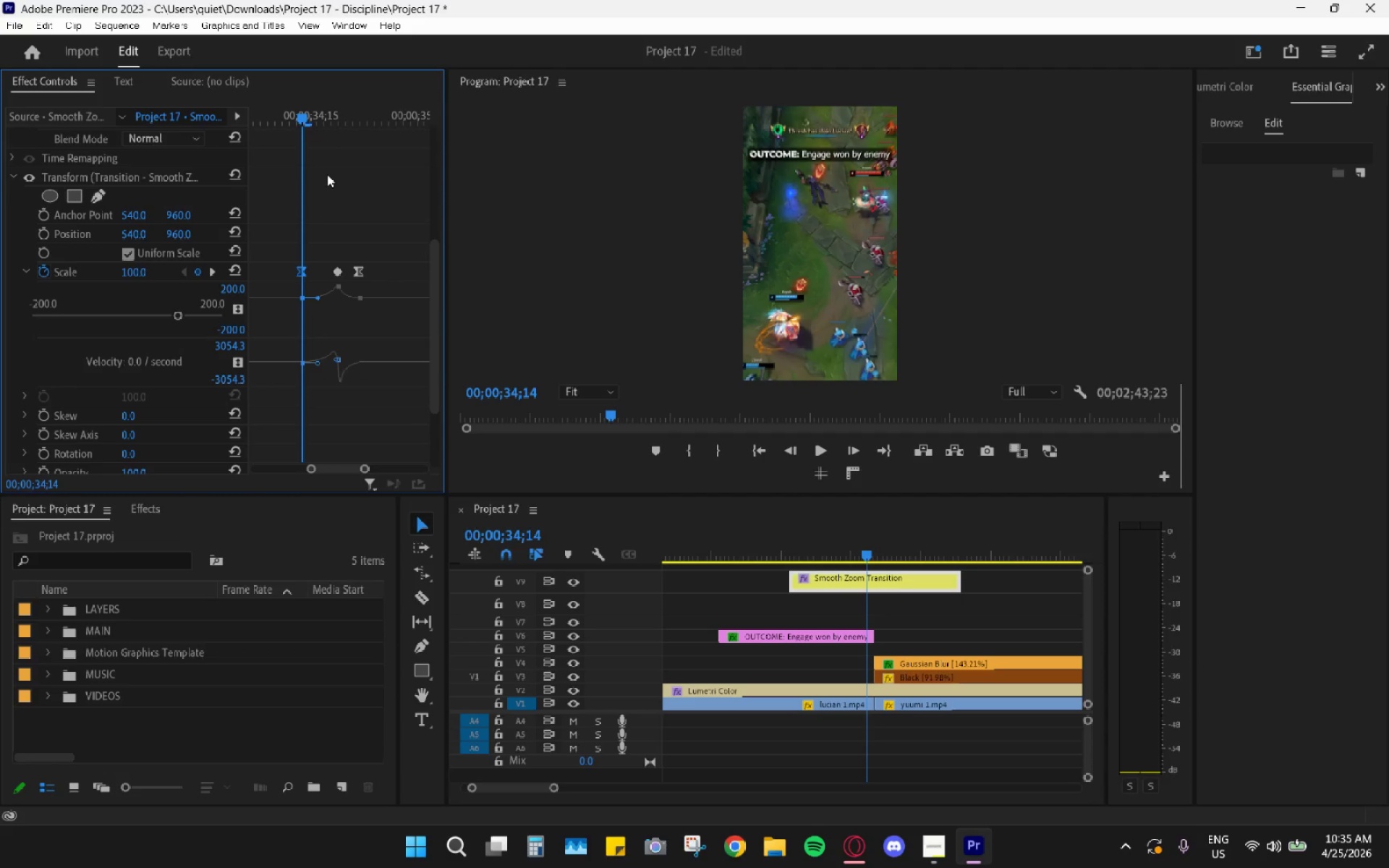 
key(ArrowRight)
 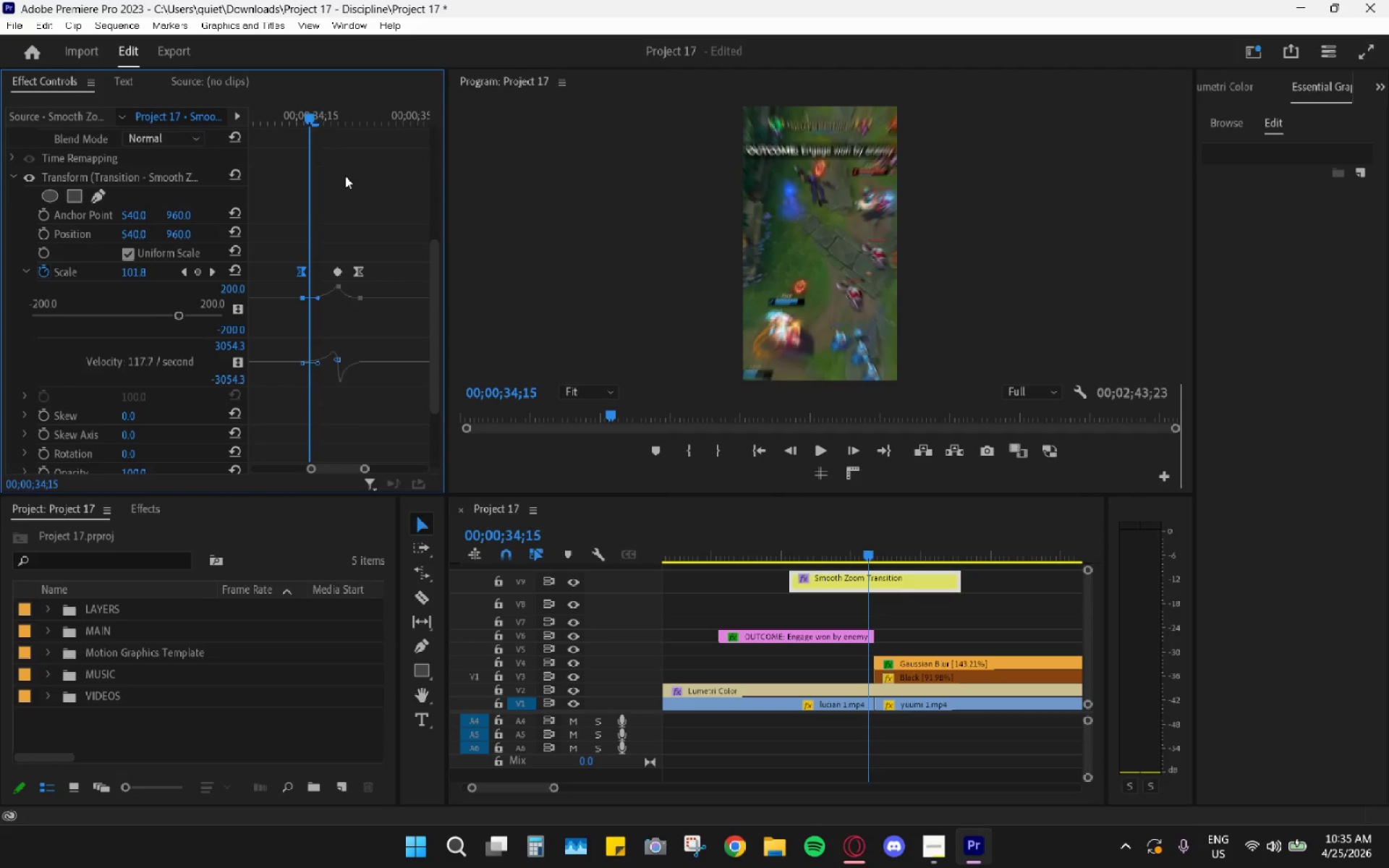 
key(ArrowRight)
 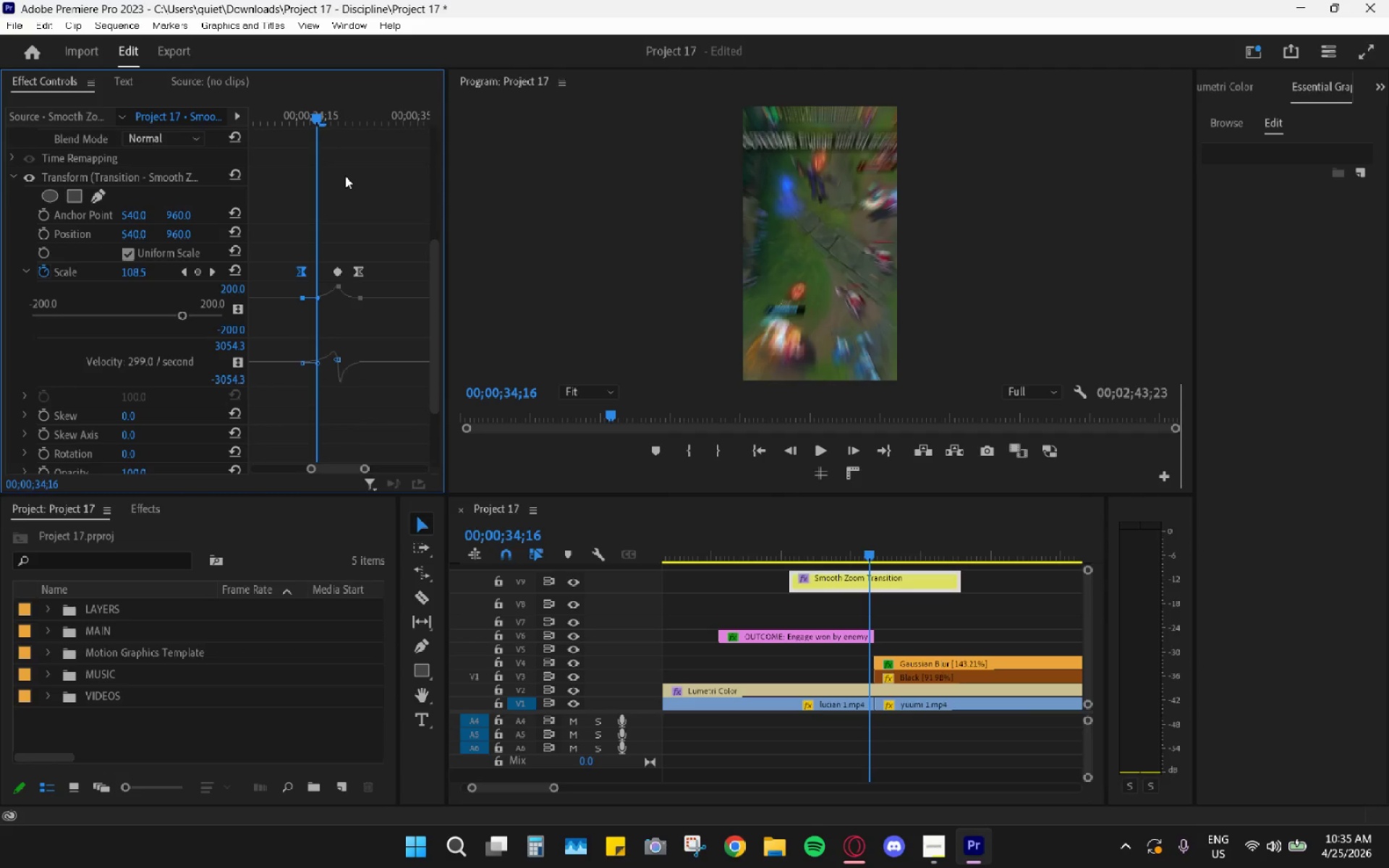 
key(ArrowRight)
 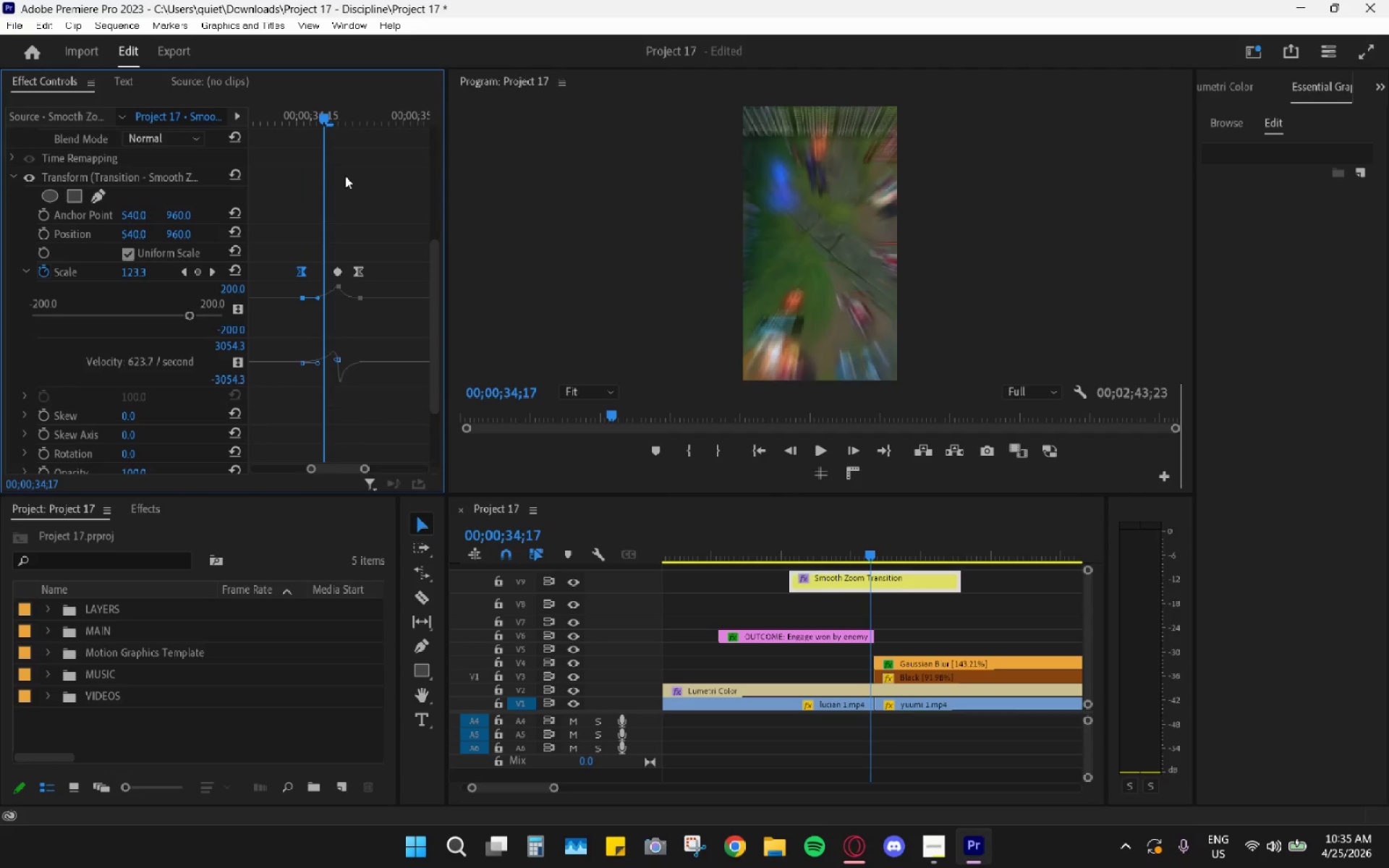 
key(ArrowRight)
 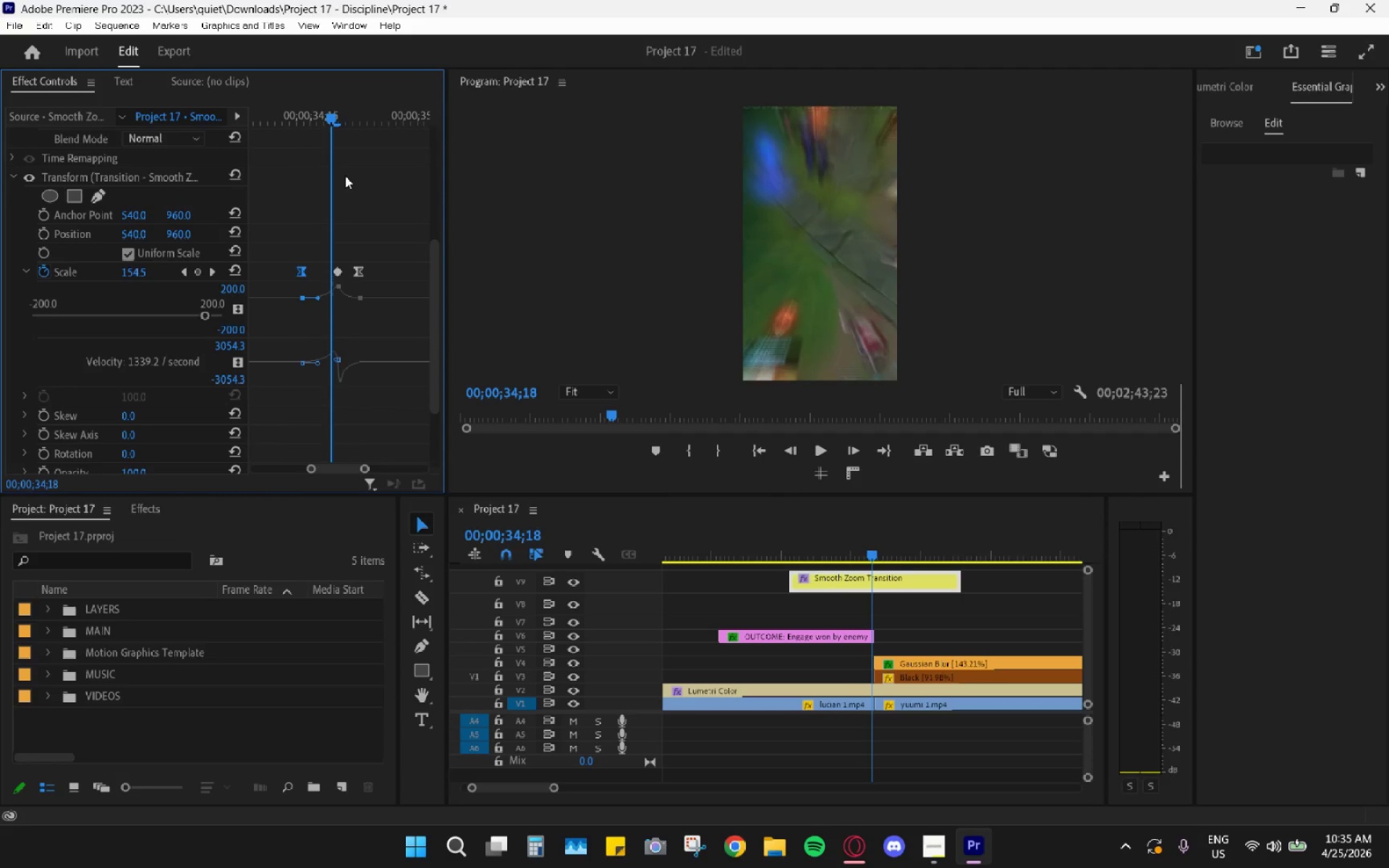 
key(ArrowRight)
 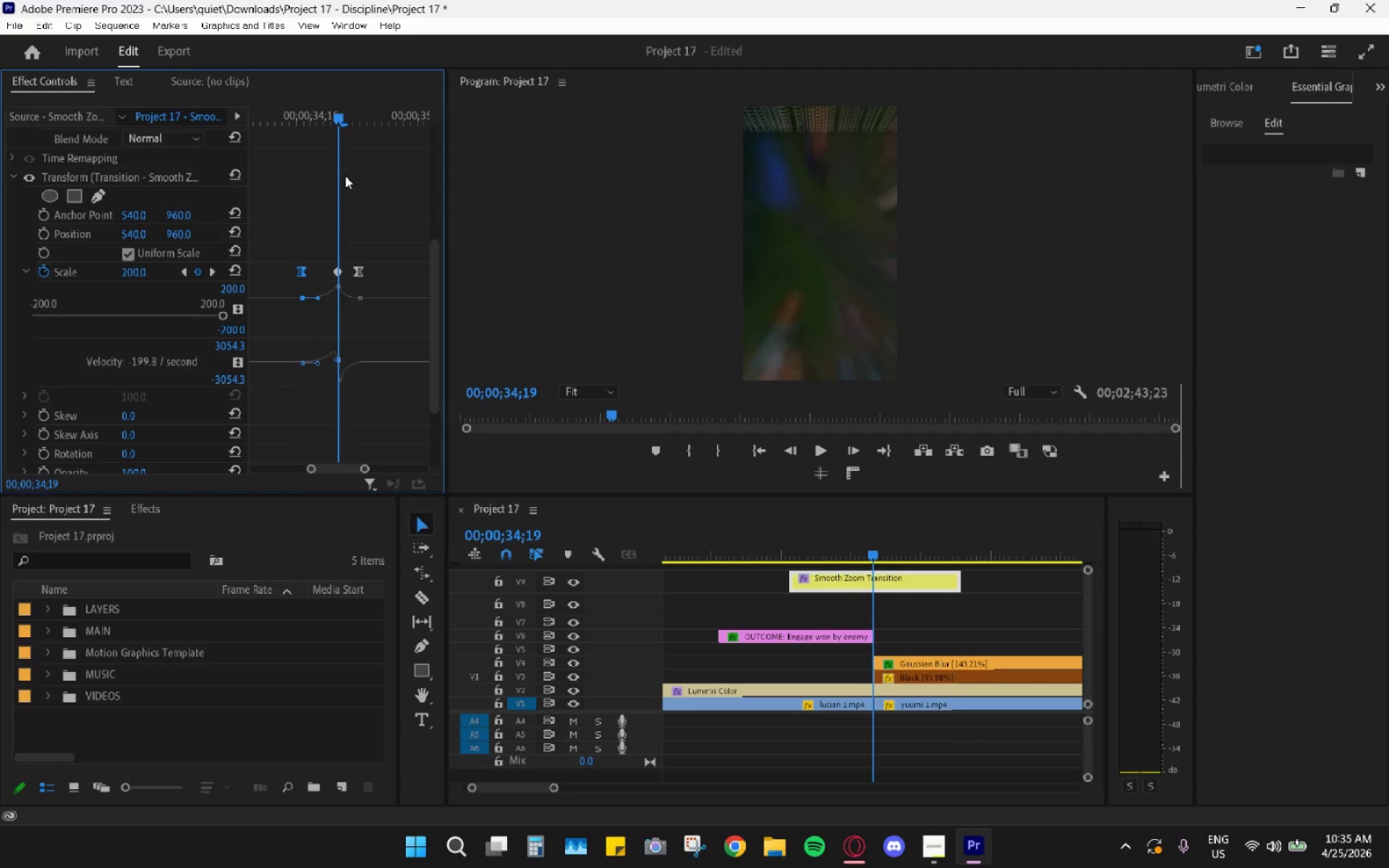 
key(ArrowRight)
 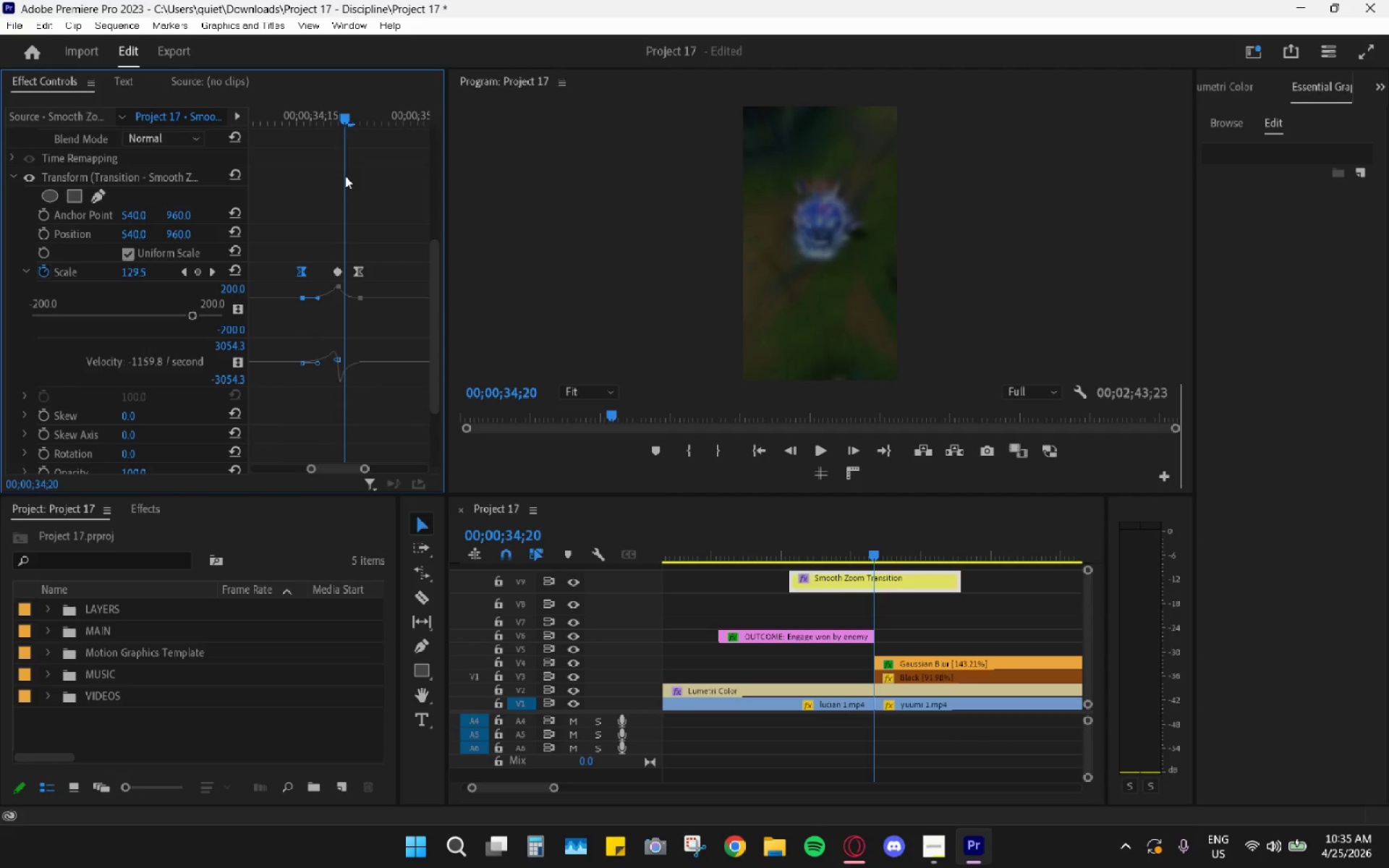 
key(ArrowRight)
 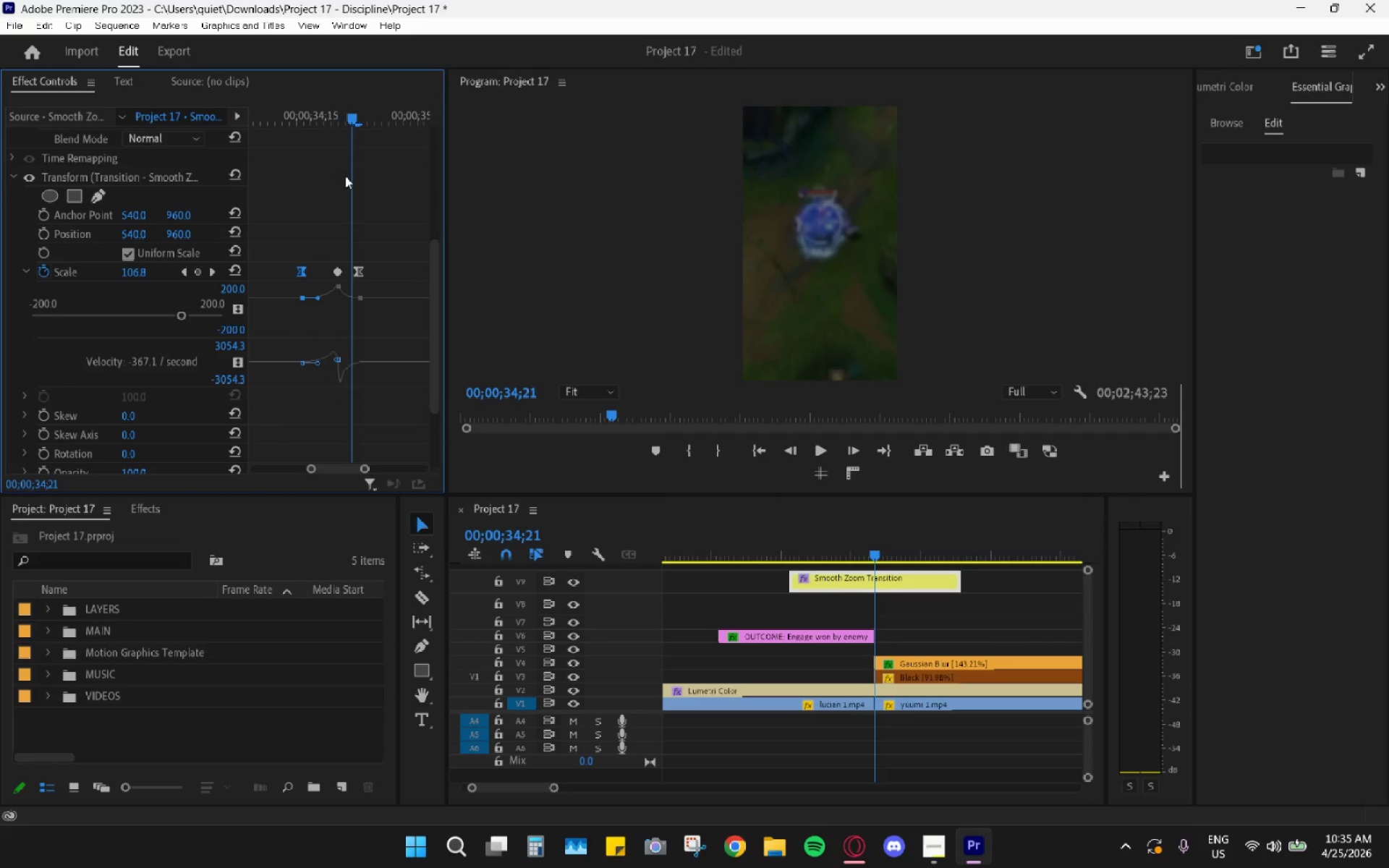 
key(ArrowRight)
 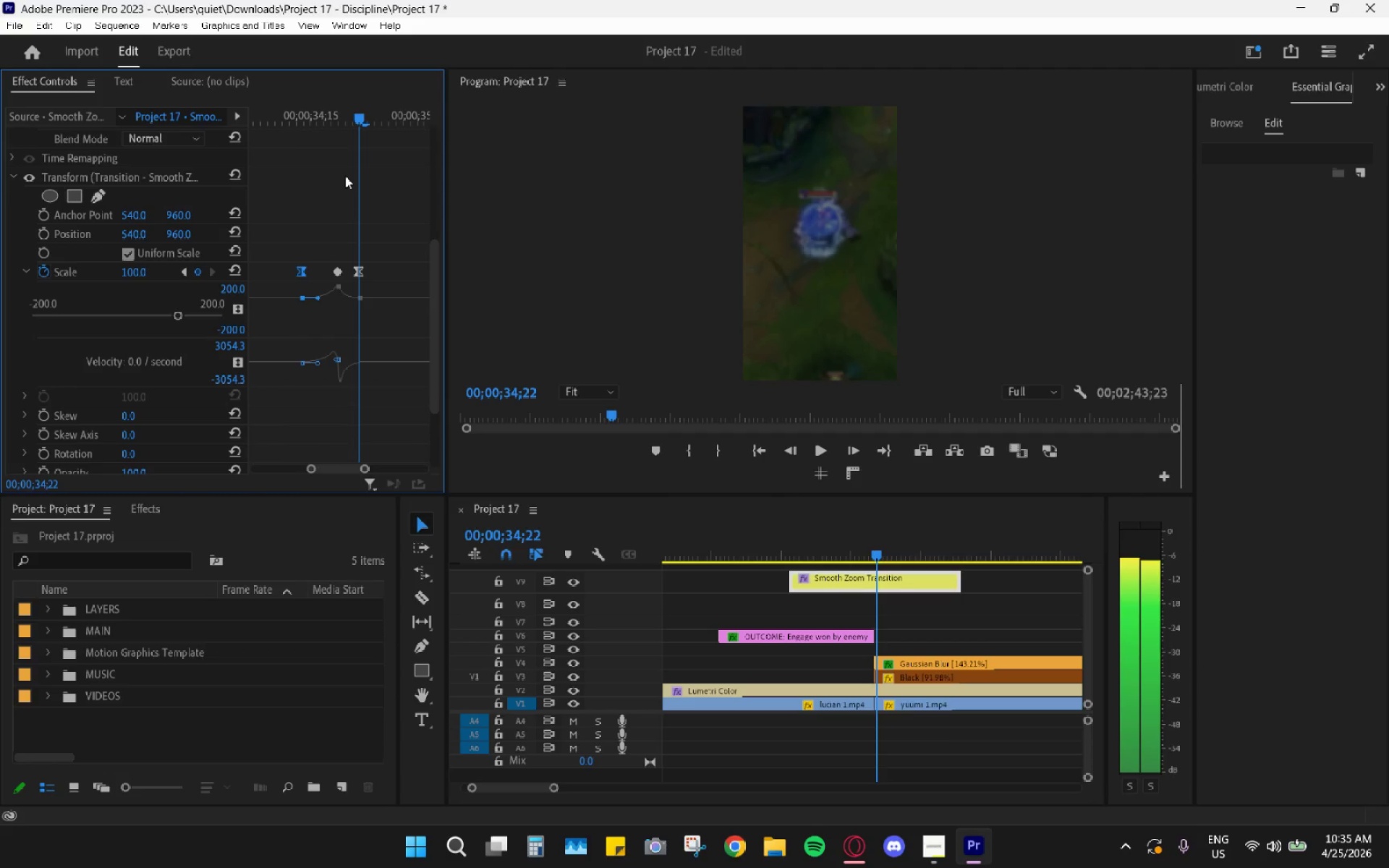 
key(ArrowRight)
 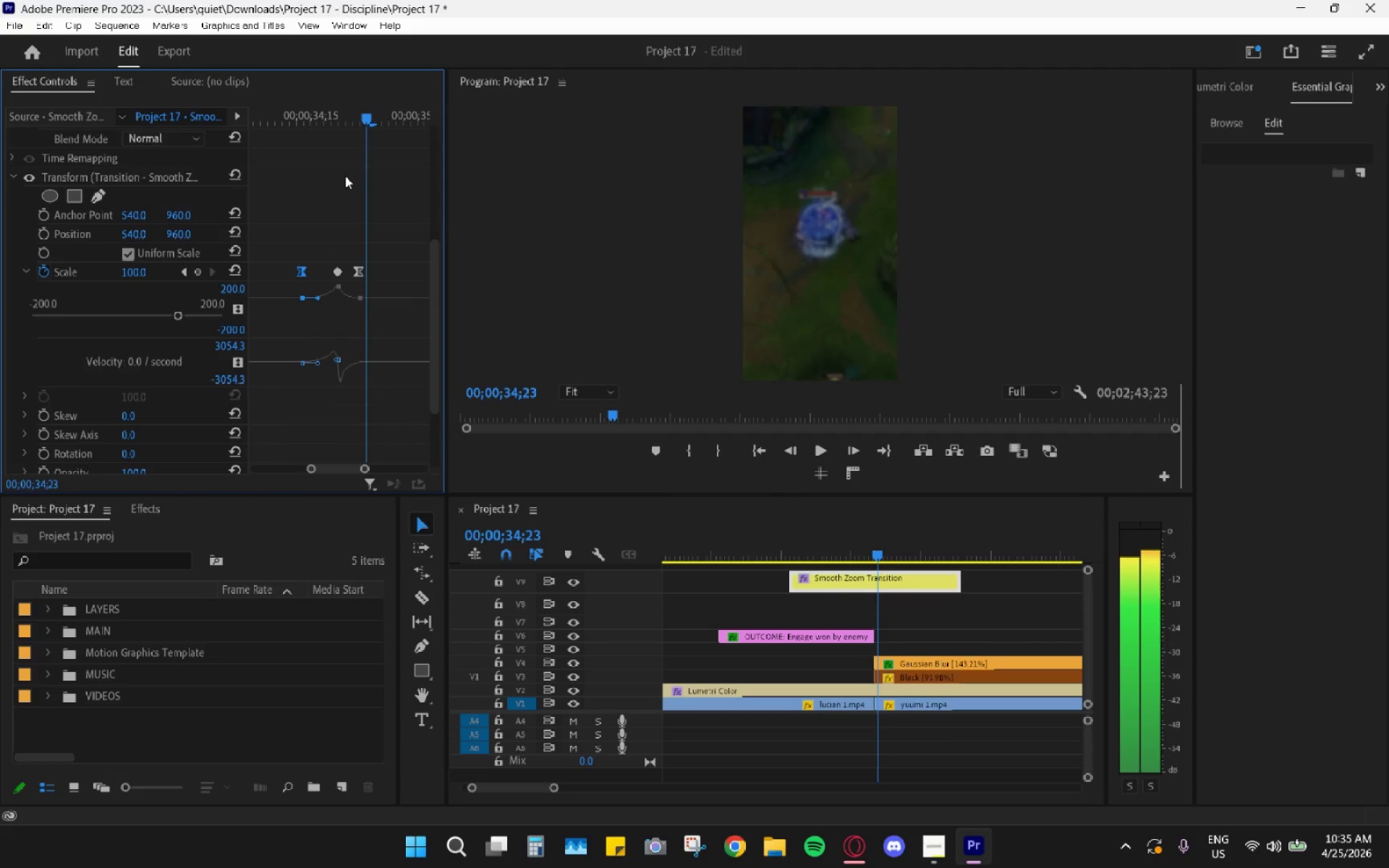 
key(ArrowRight)
 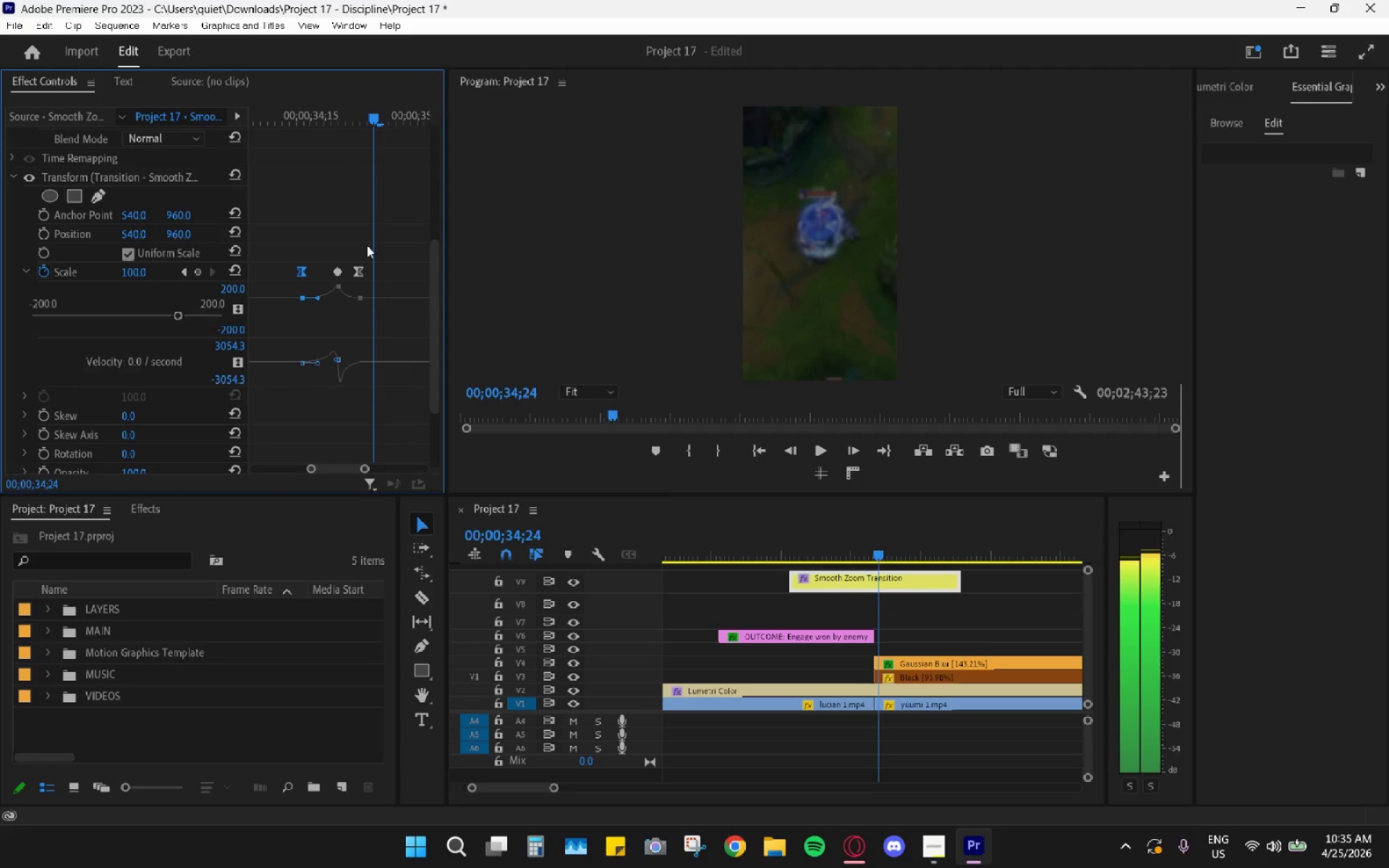 
left_click_drag(start_coordinate=[360, 270], to_coordinate=[375, 272])
 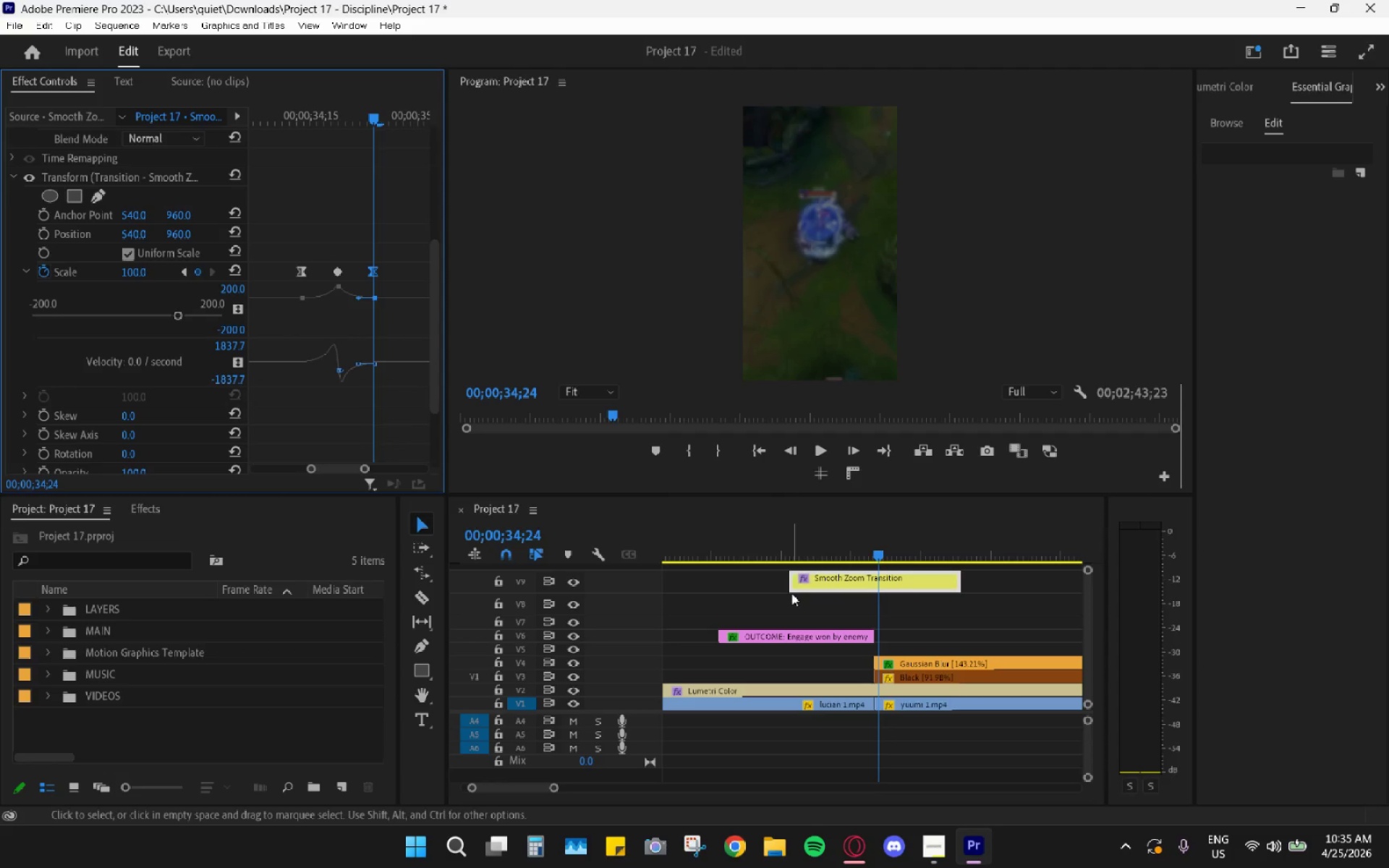 
left_click([749, 592])
 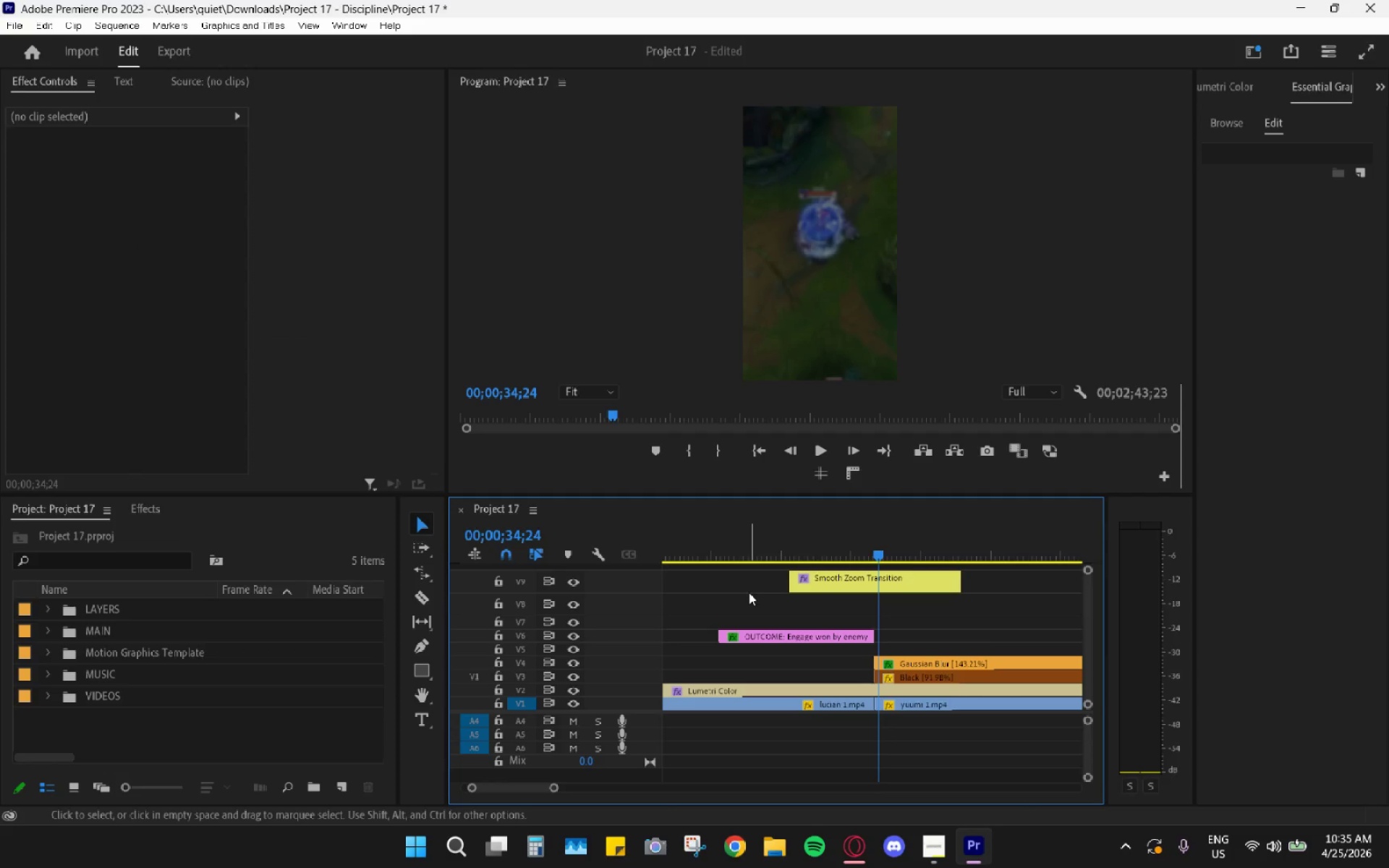 
hold_key(key=AltLeft, duration=0.92)
scroll: coordinate [771, 610], scroll_direction: down, amount: 15.0
 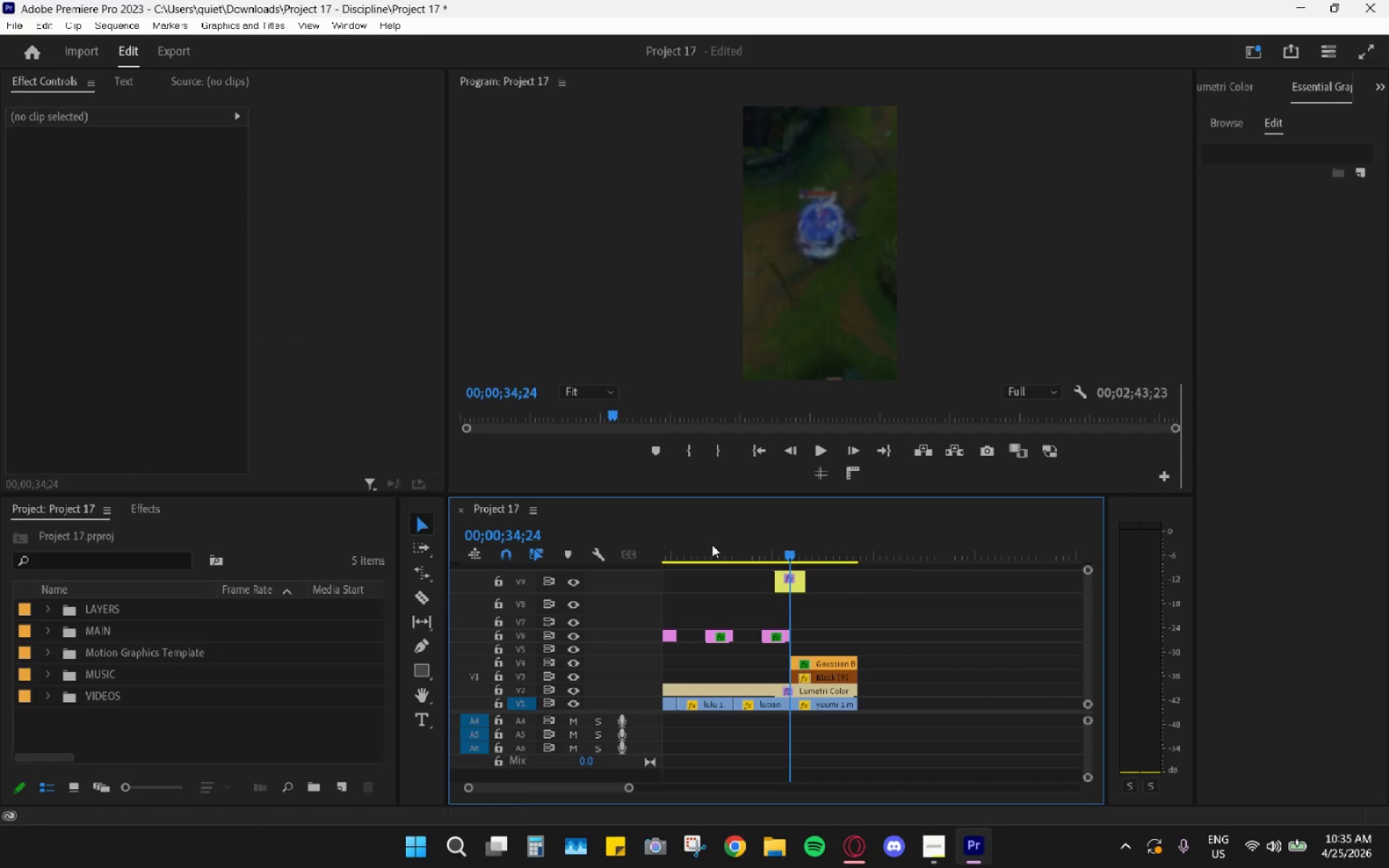 
left_click_drag(start_coordinate=[708, 546], to_coordinate=[589, 566])
 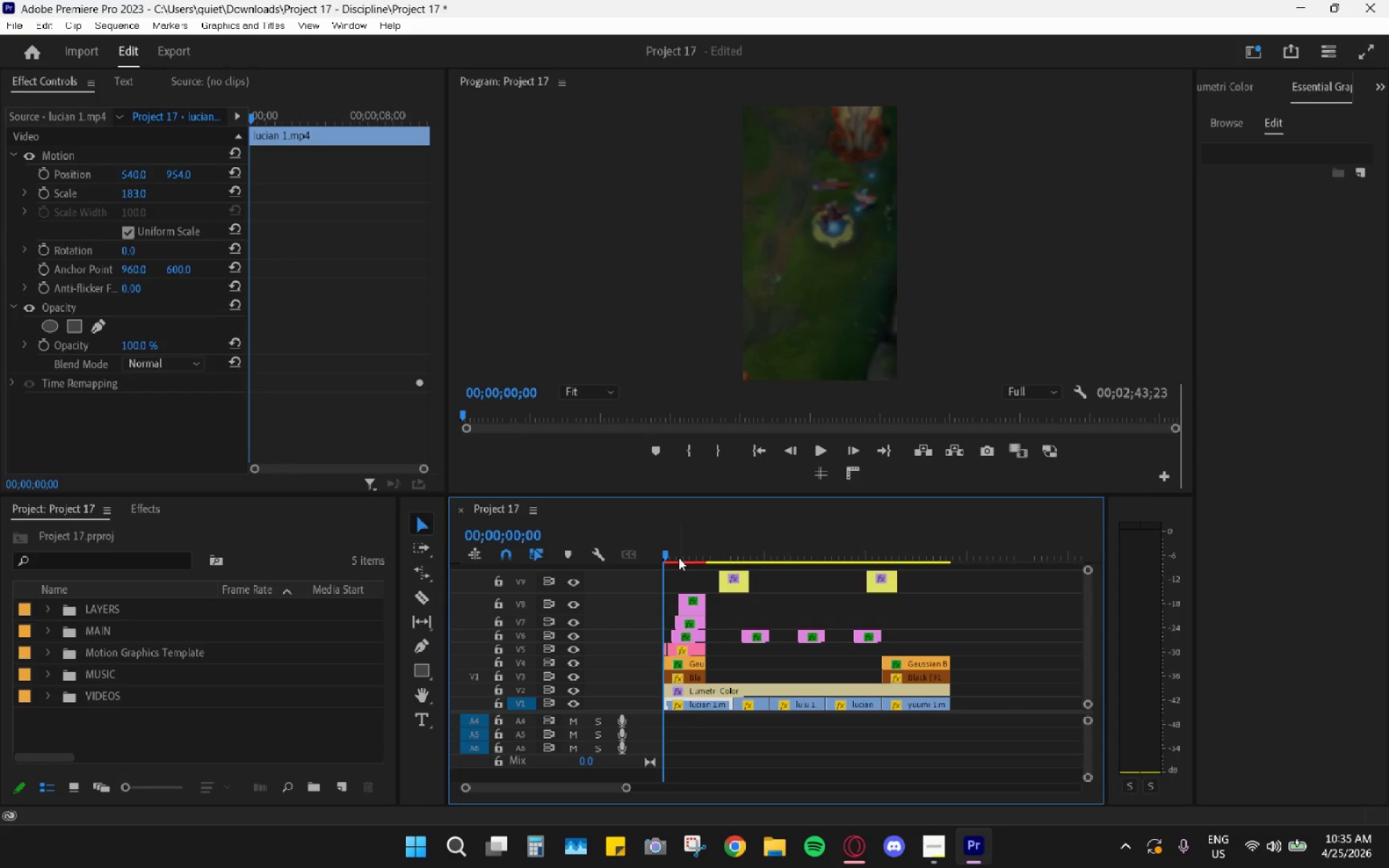 
key(Space)
 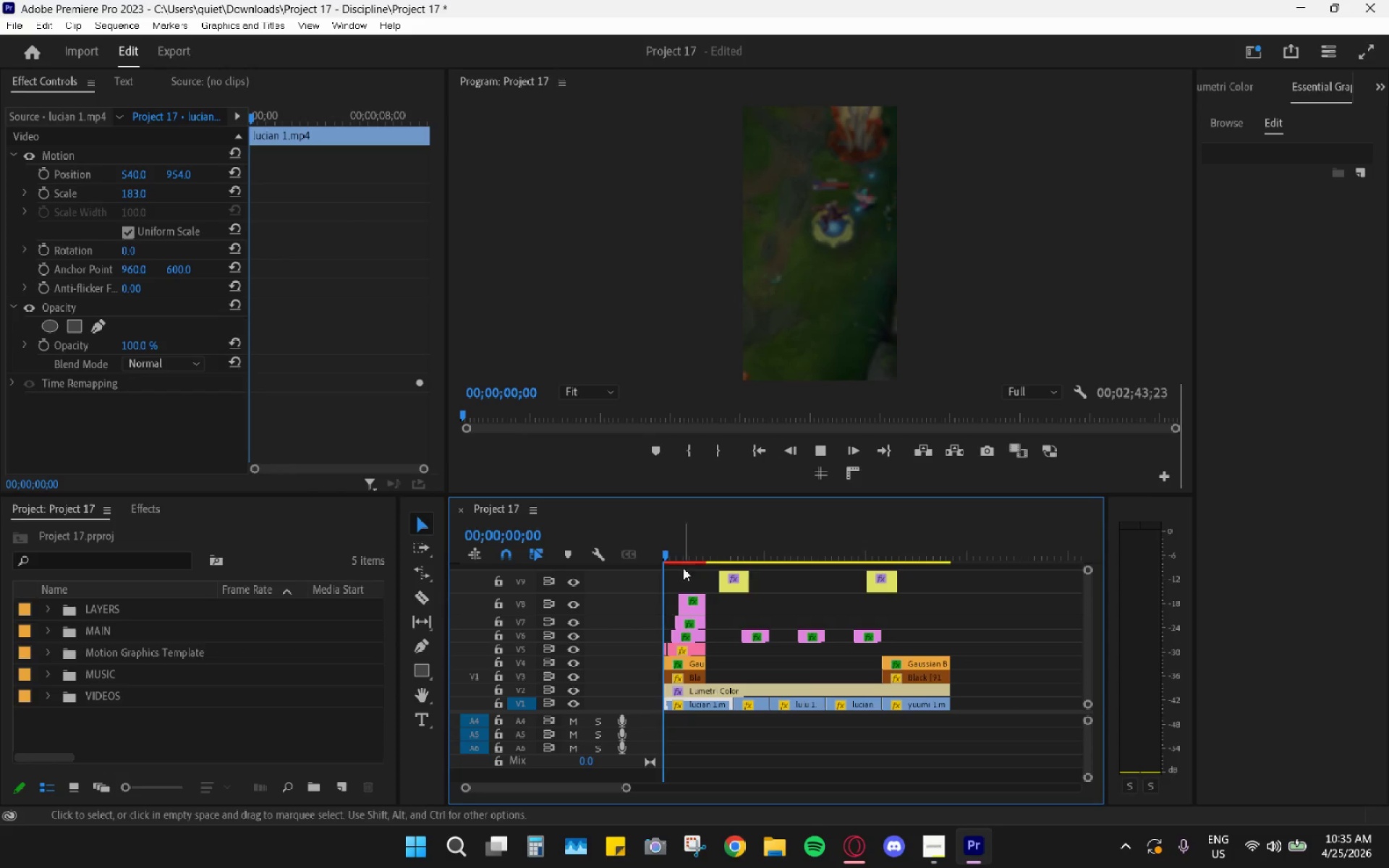 
key(Alt+AltLeft)
 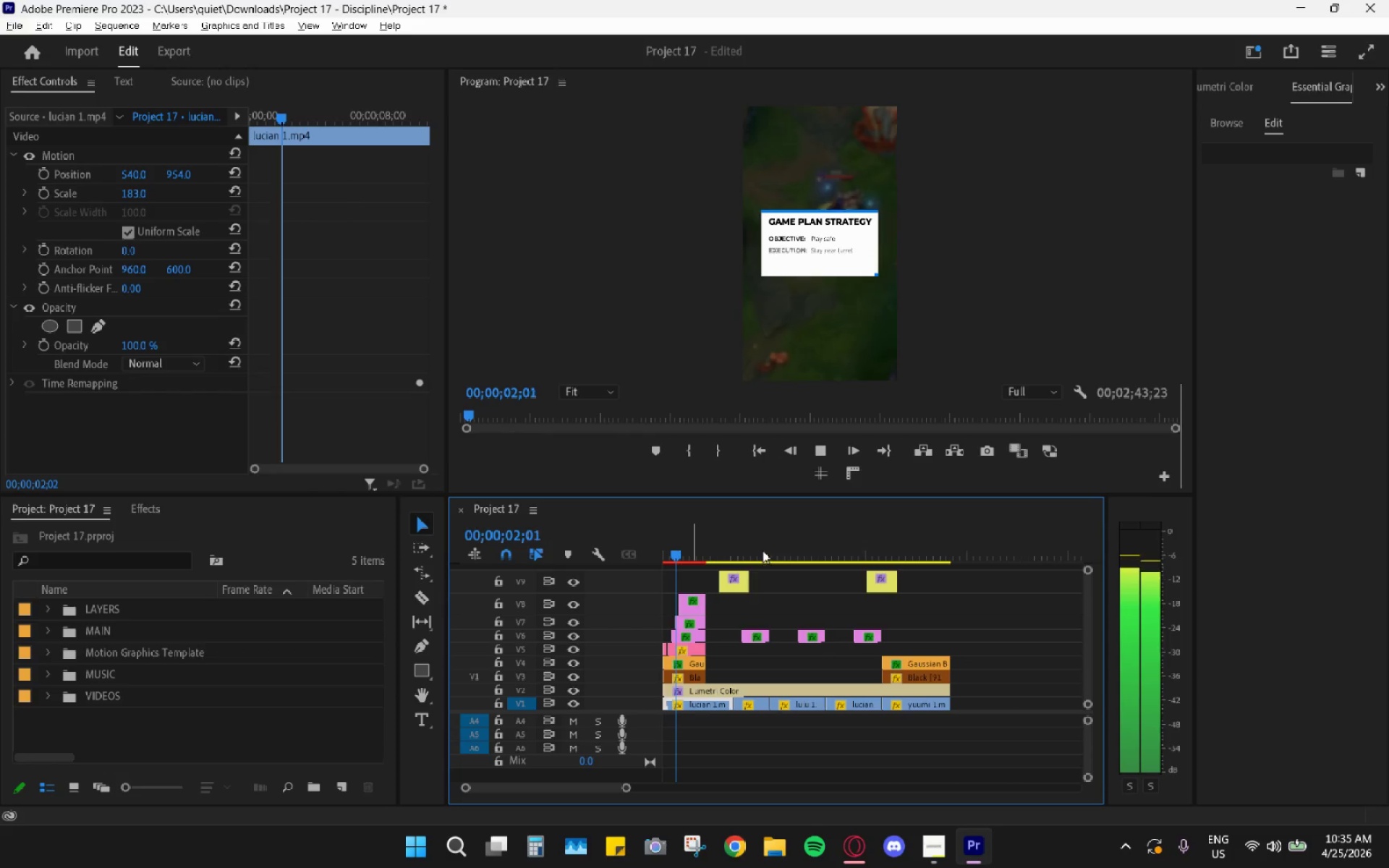 
key(Space)
 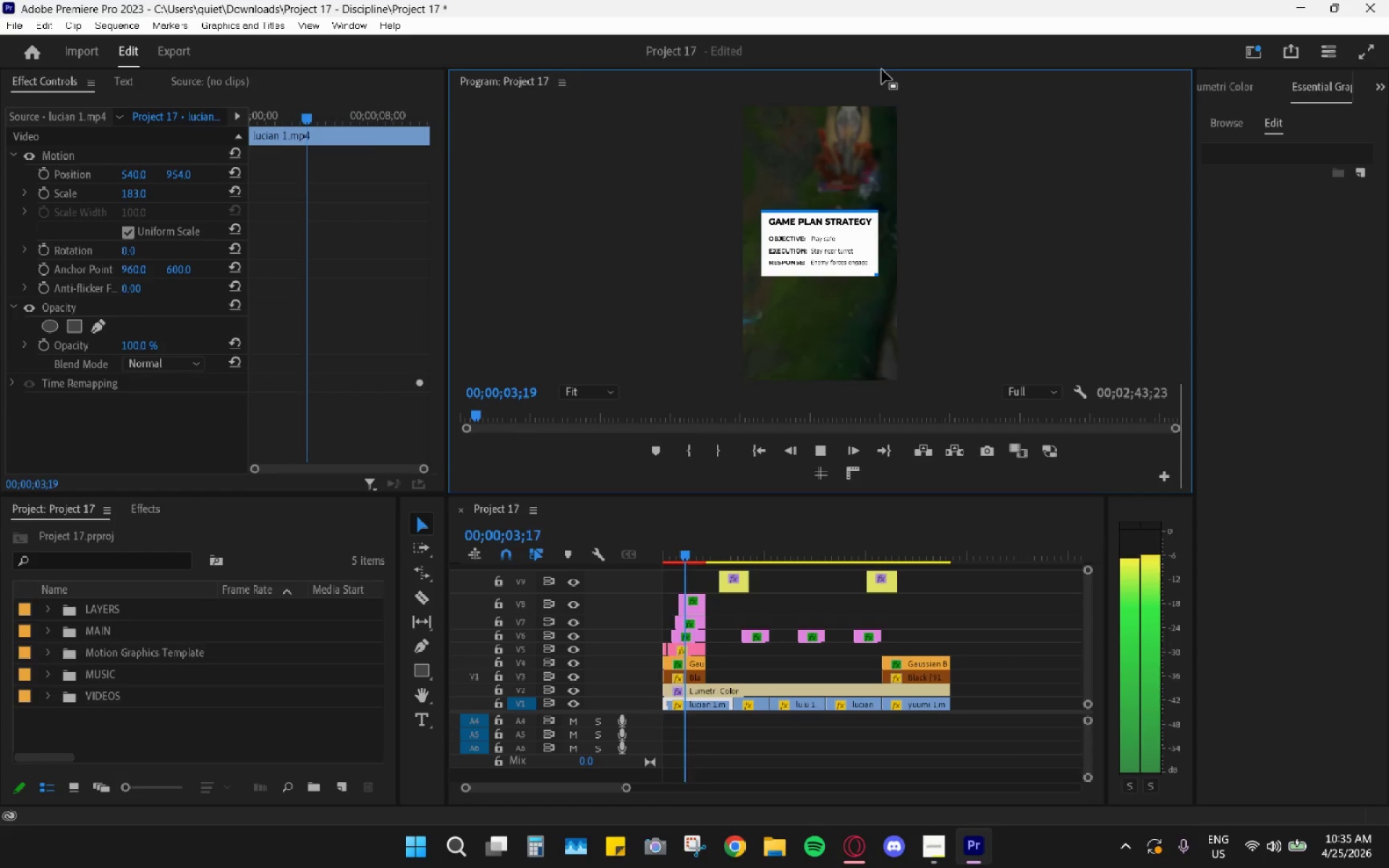 
double_click([880, 81])
 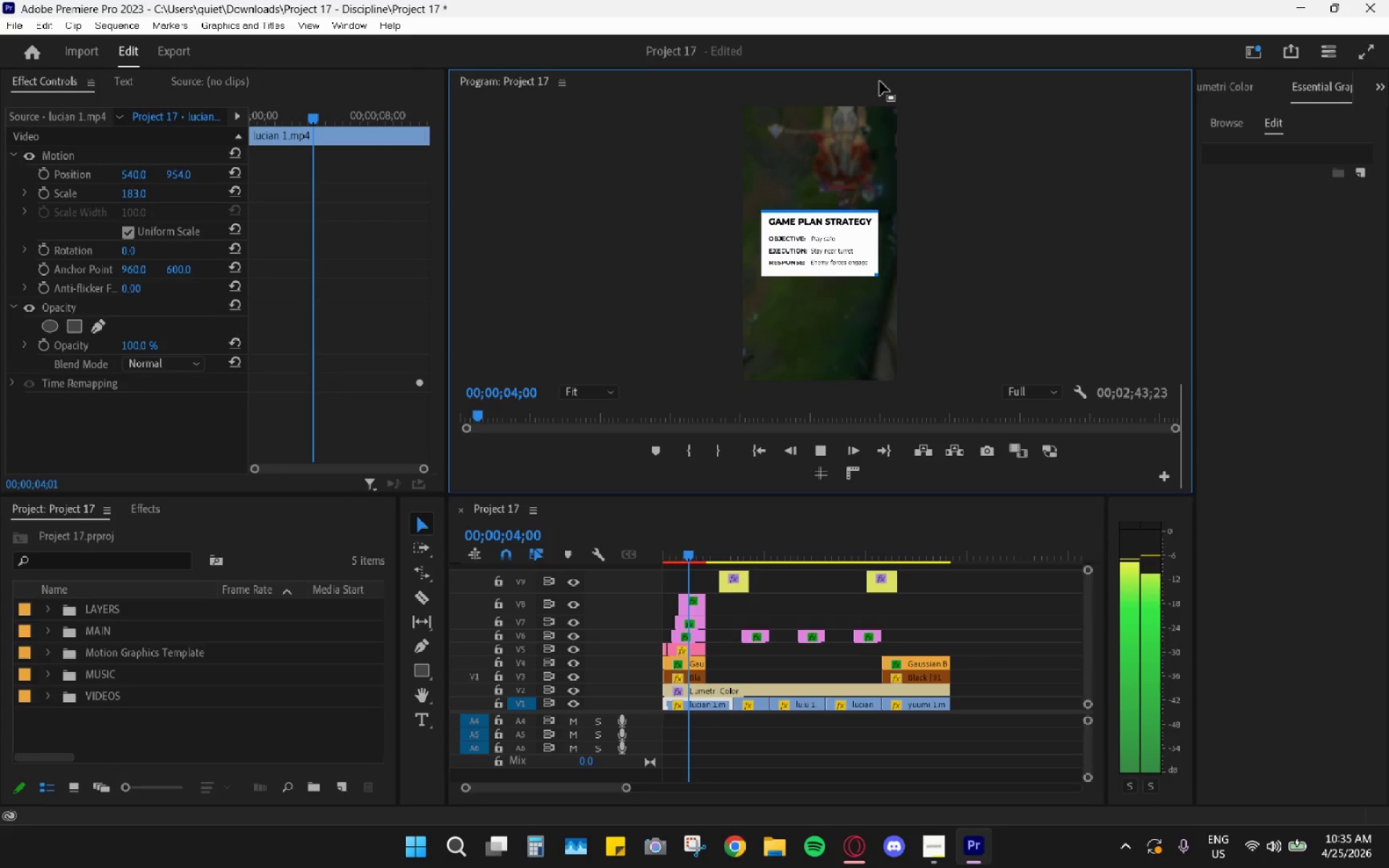 
triple_click([880, 81])
 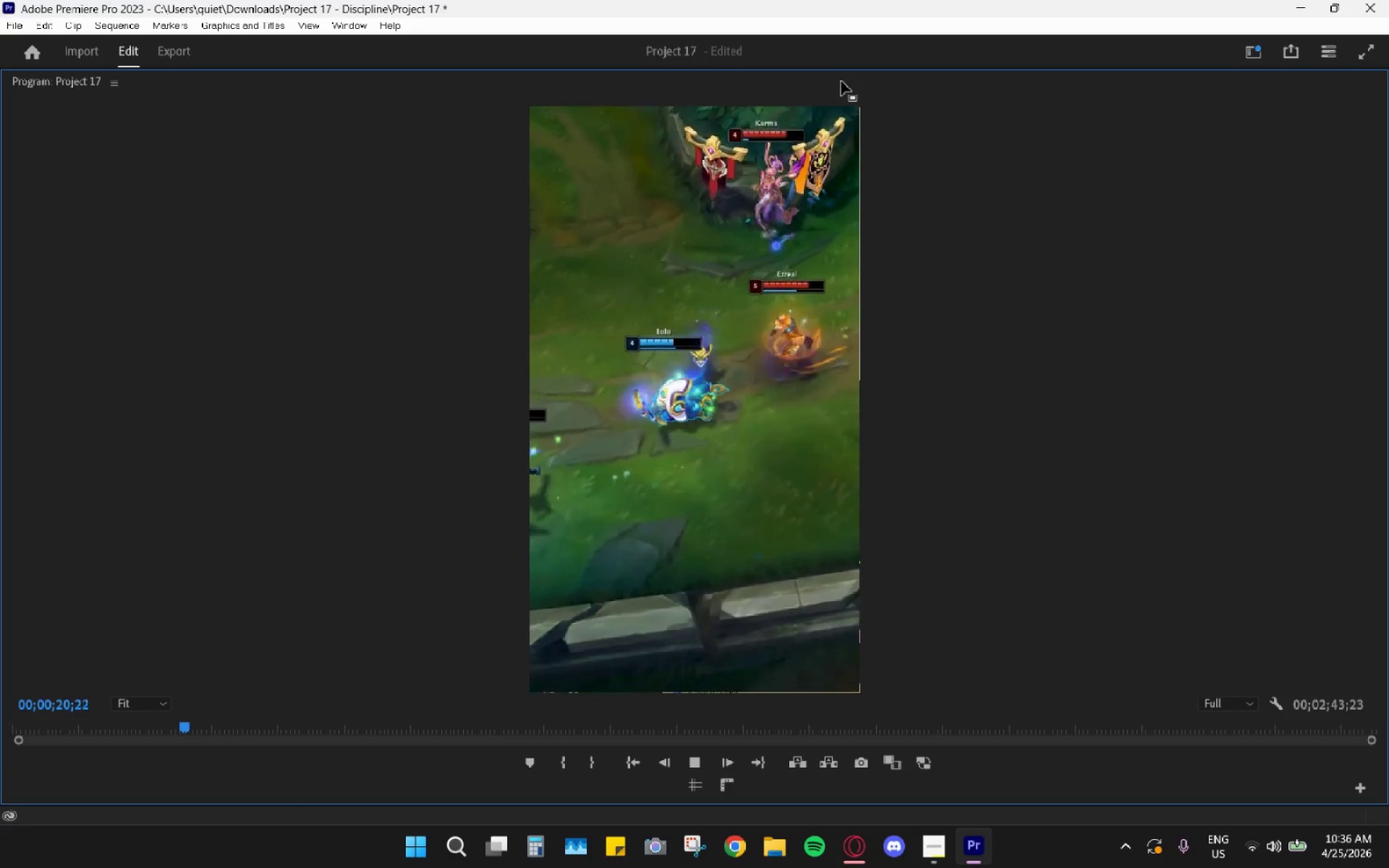 
wait(21.69)
 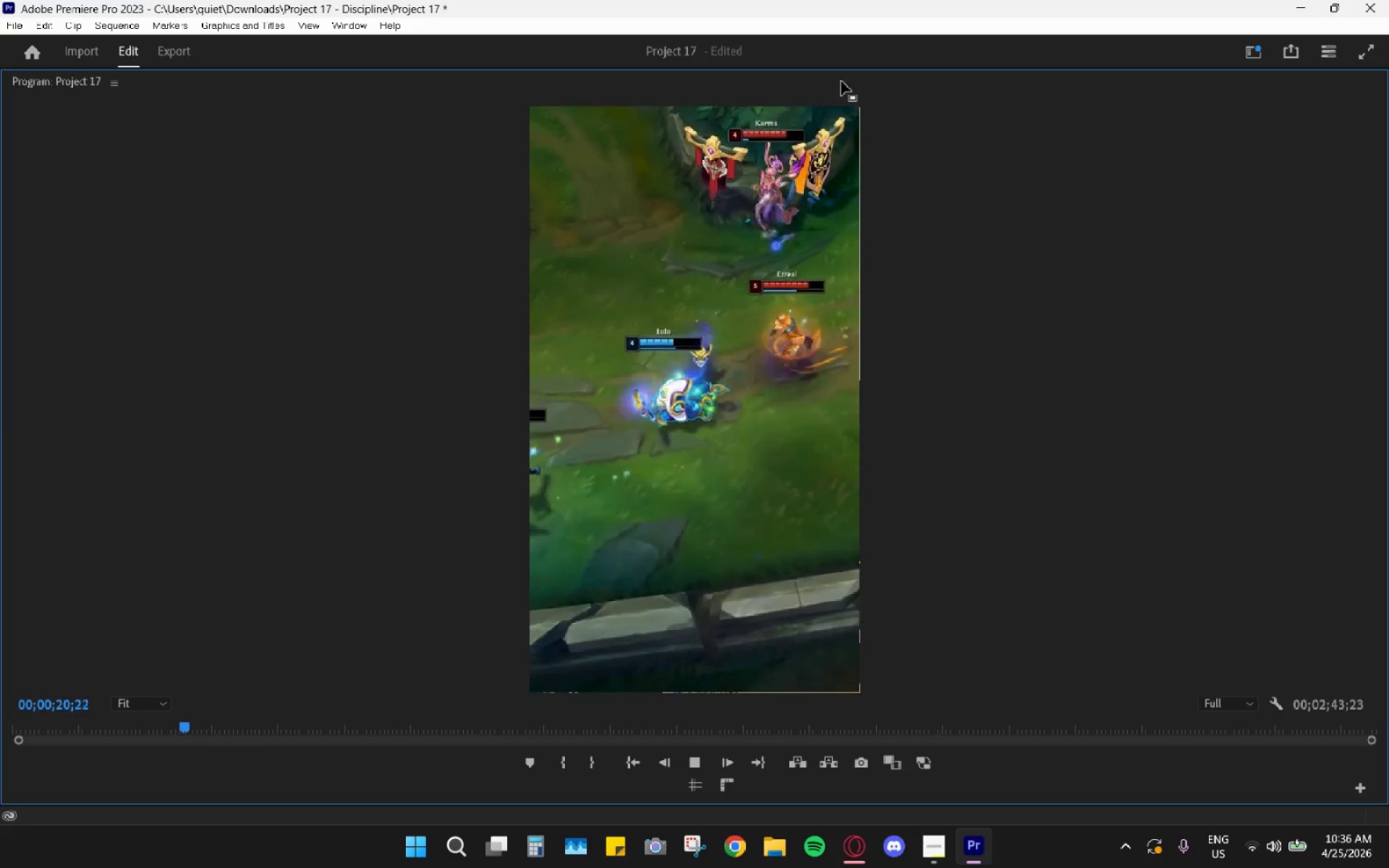 
double_click([888, 89])
 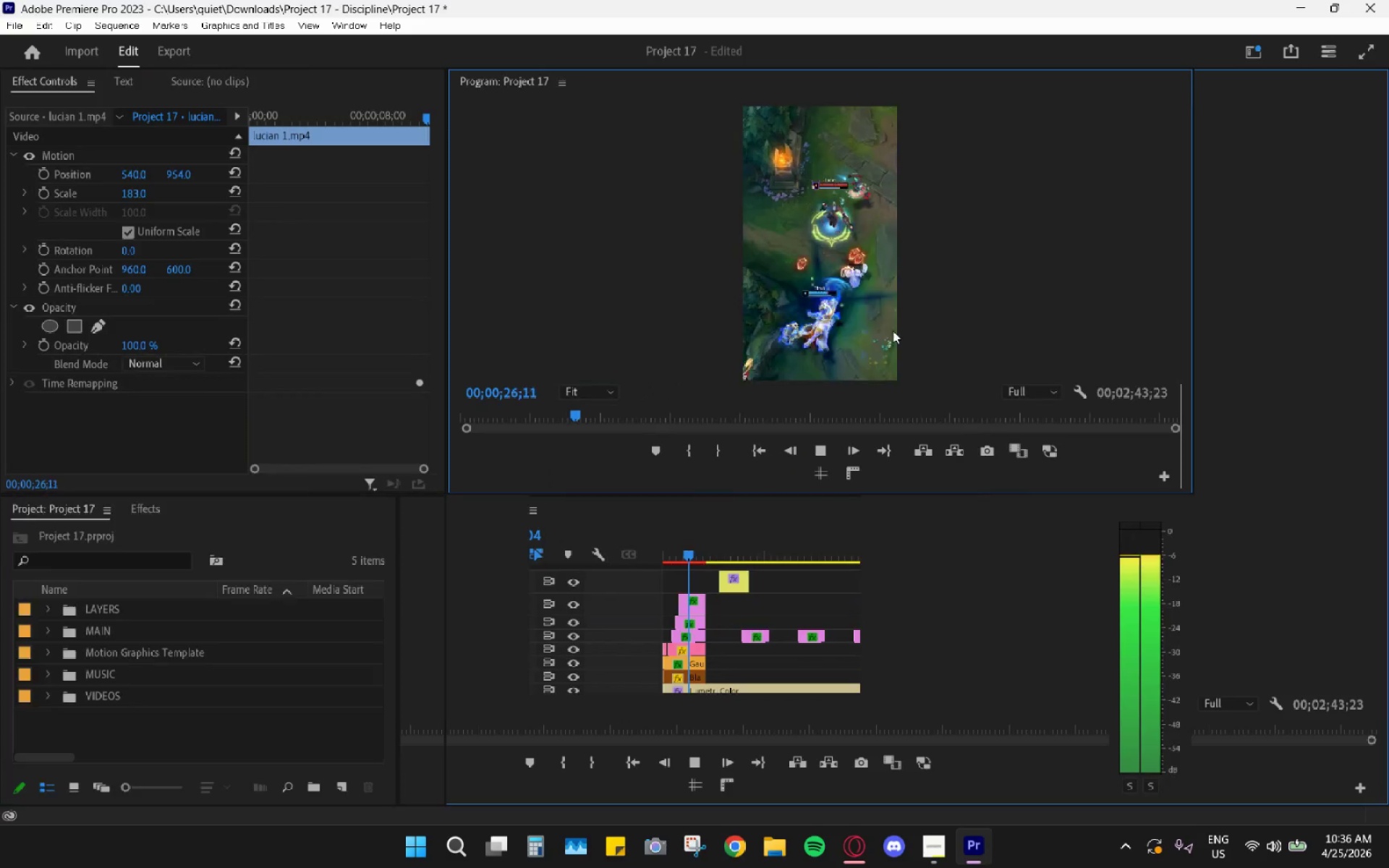 
key(Space)
 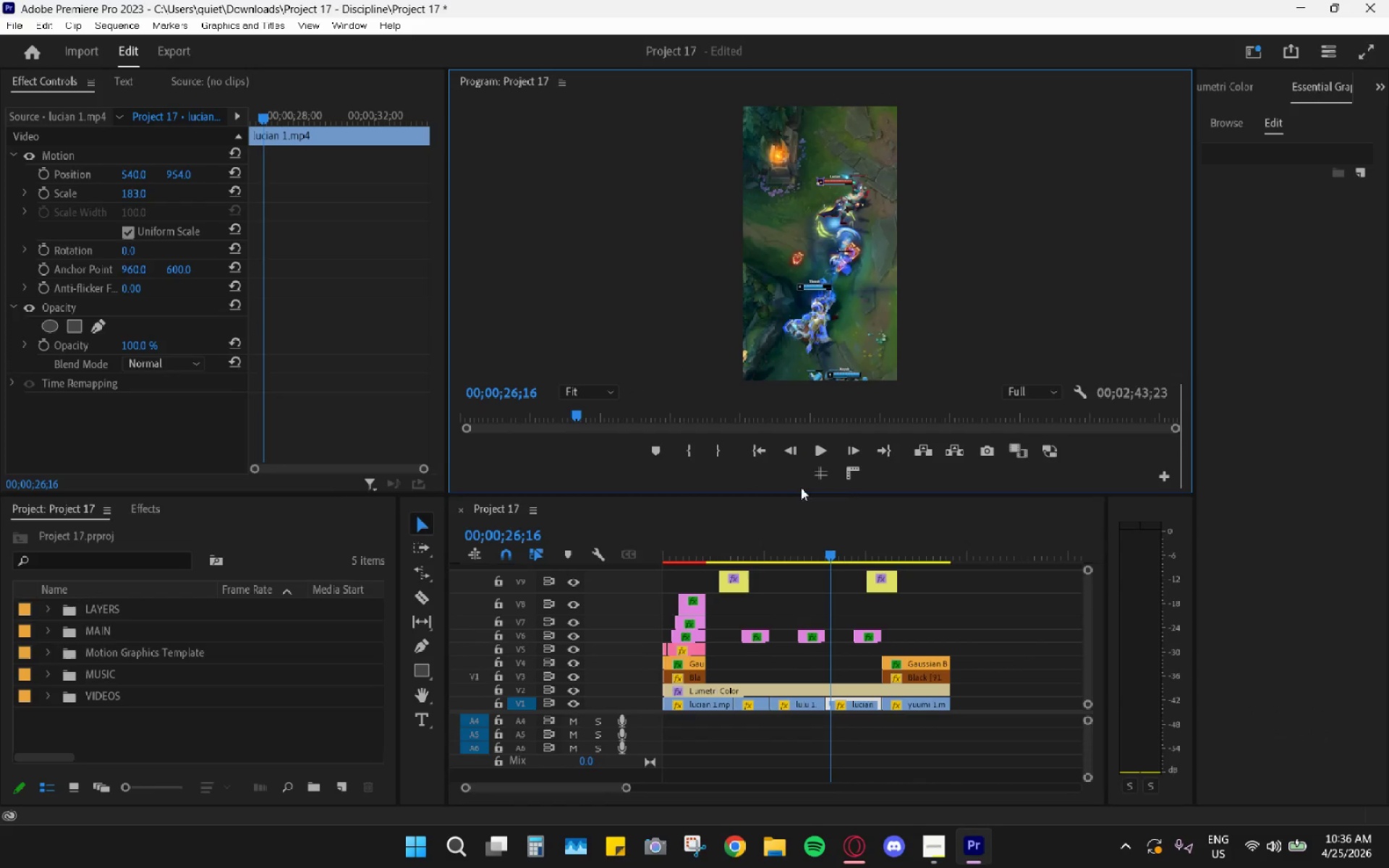 
hold_key(key=AltLeft, duration=1.16)
 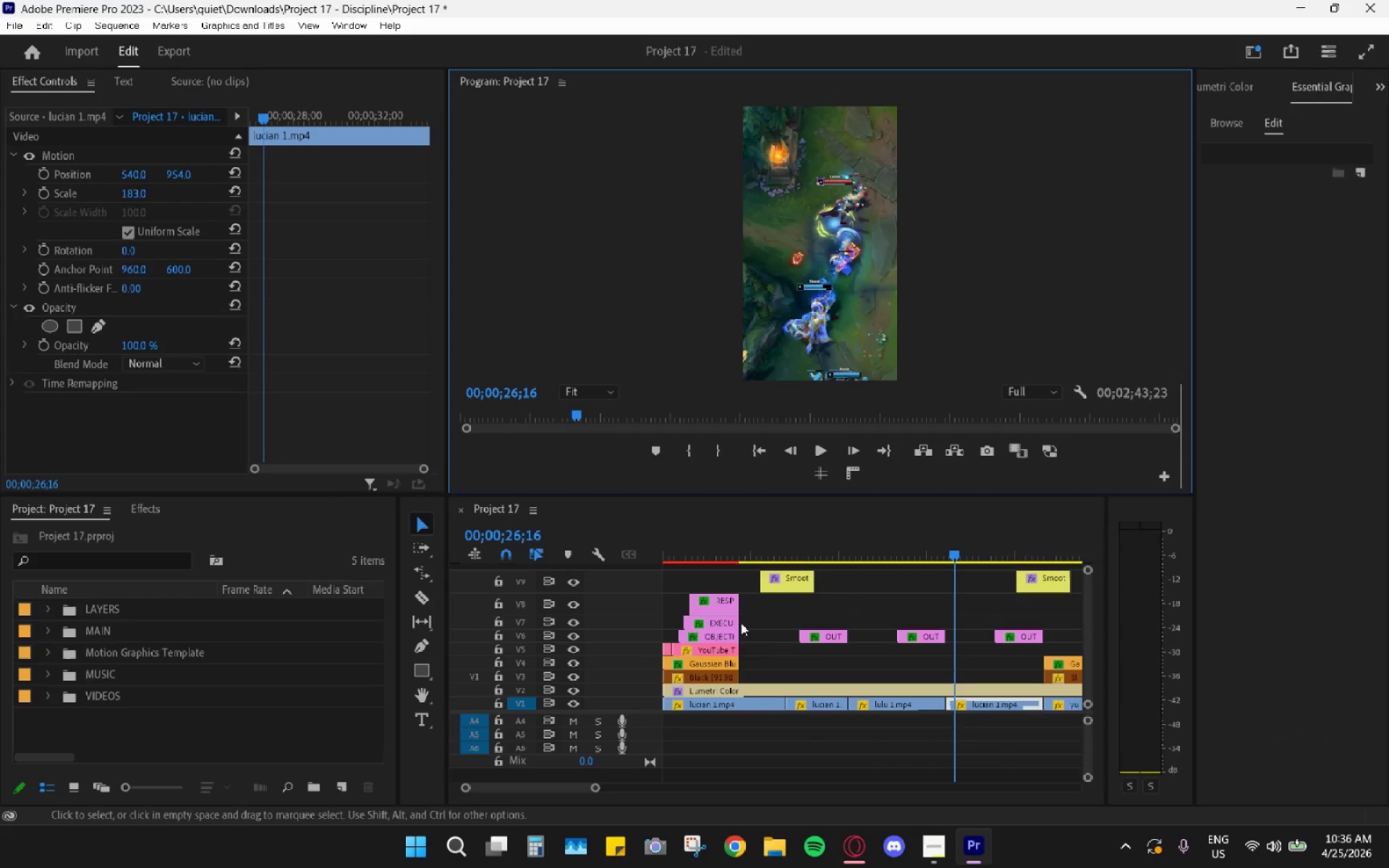 
key(Alt+AltLeft)
 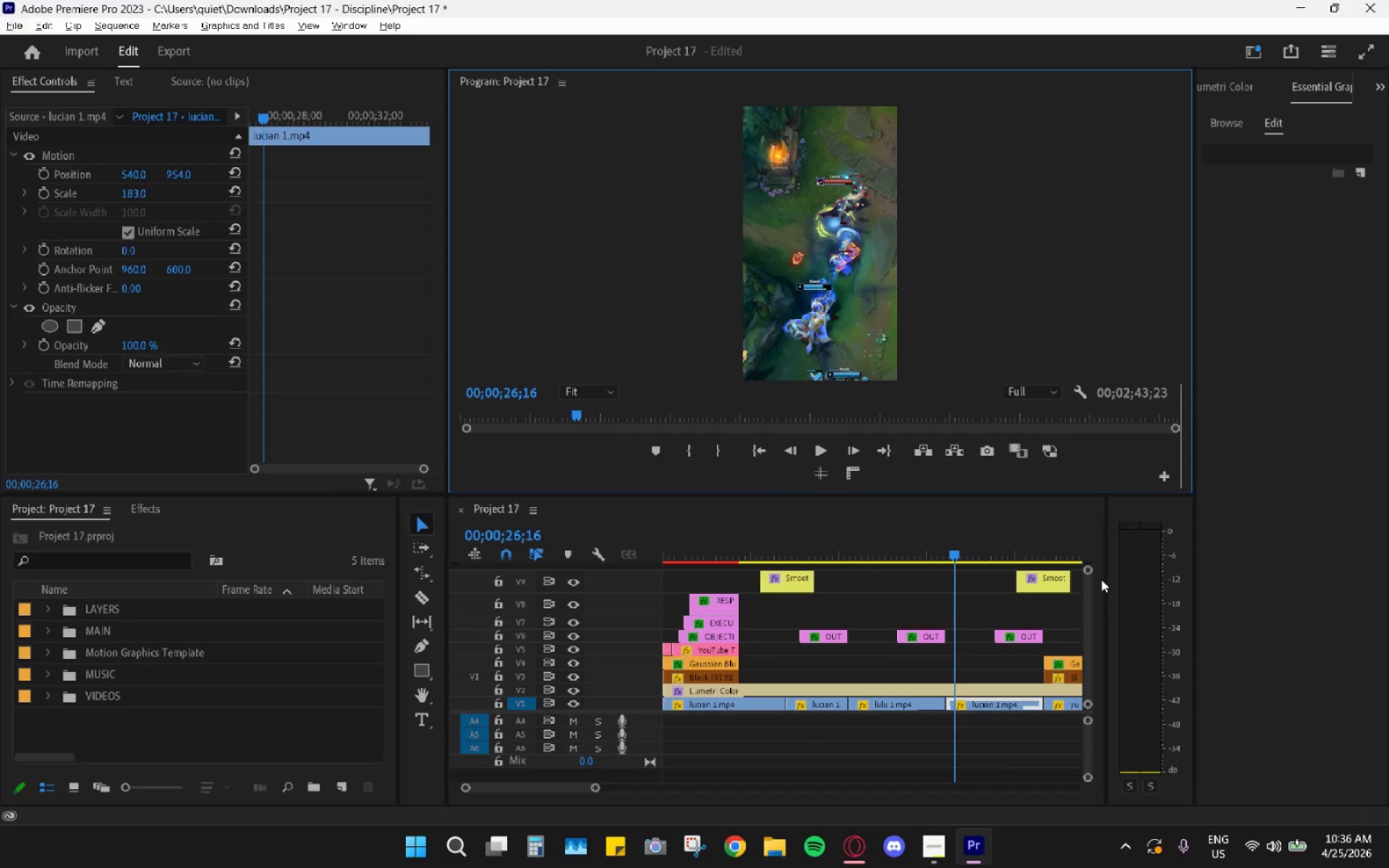 
scroll: coordinate [741, 623], scroll_direction: up, amount: 9.0
 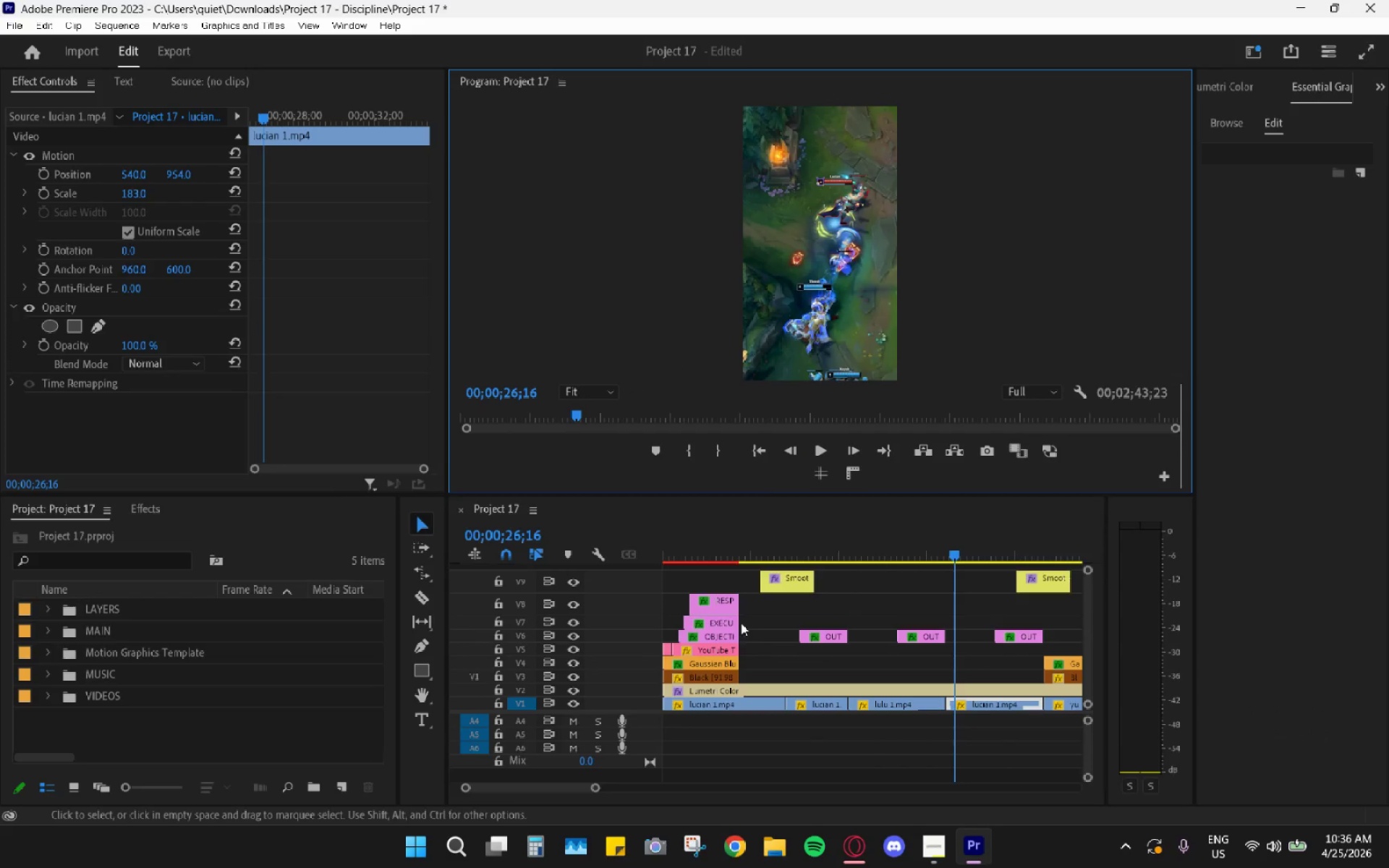 
left_click_drag(start_coordinate=[1085, 570], to_coordinate=[1082, 504])
 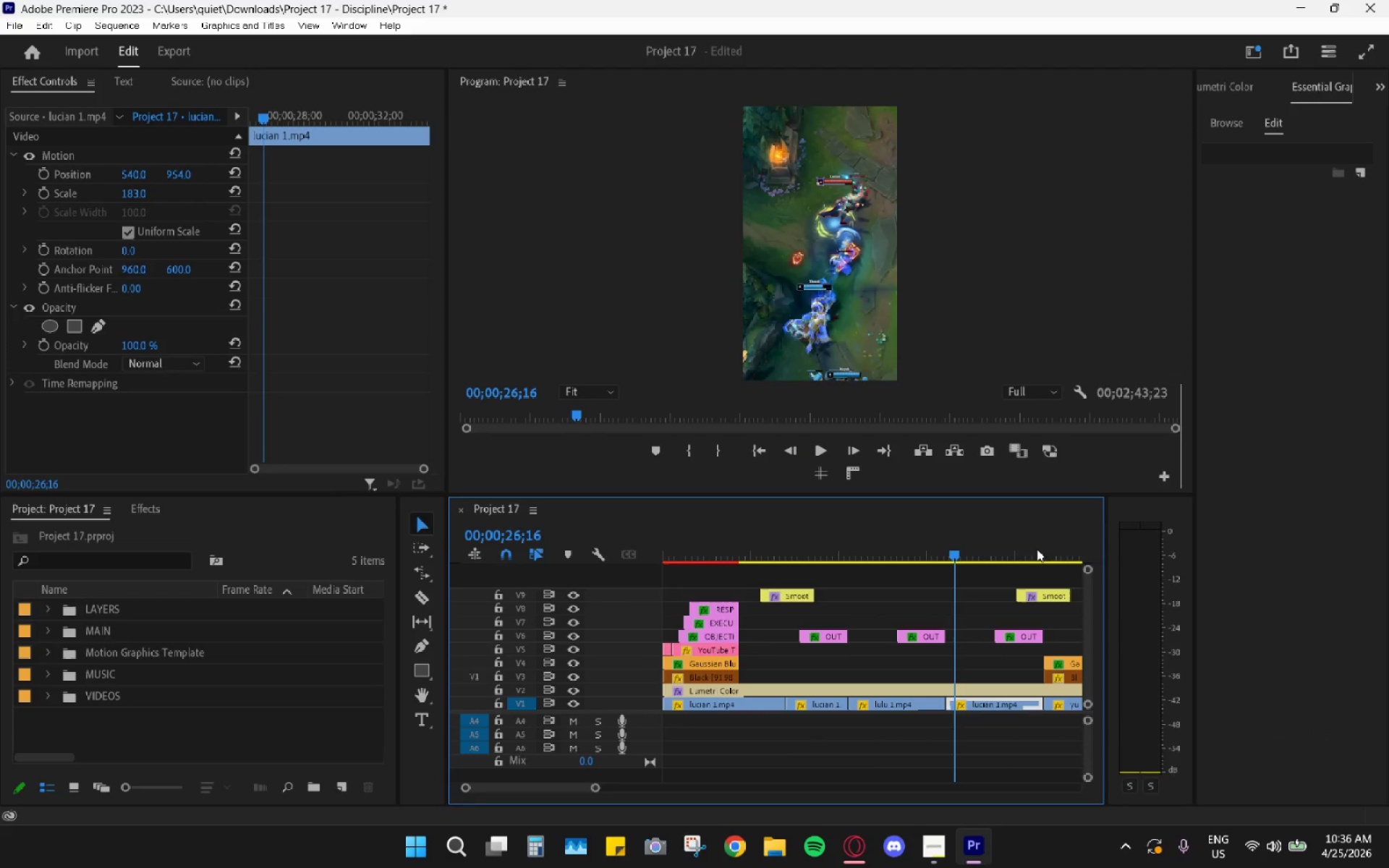 
hold_key(key=AltLeft, duration=2.67)
scroll: coordinate [832, 621], scroll_direction: none, amount: 0.0
 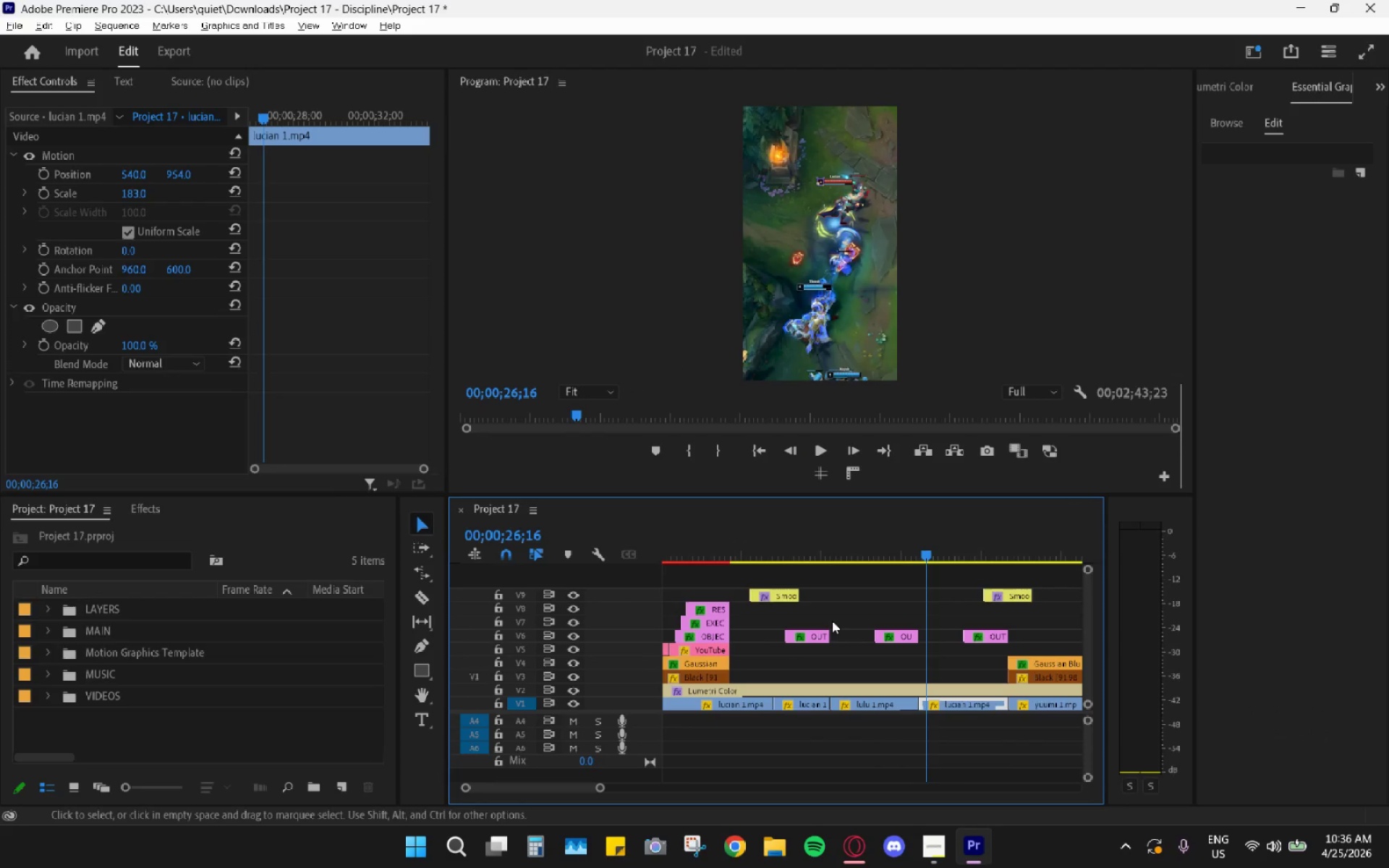 
scroll: coordinate [832, 621], scroll_direction: down, amount: 3.0
 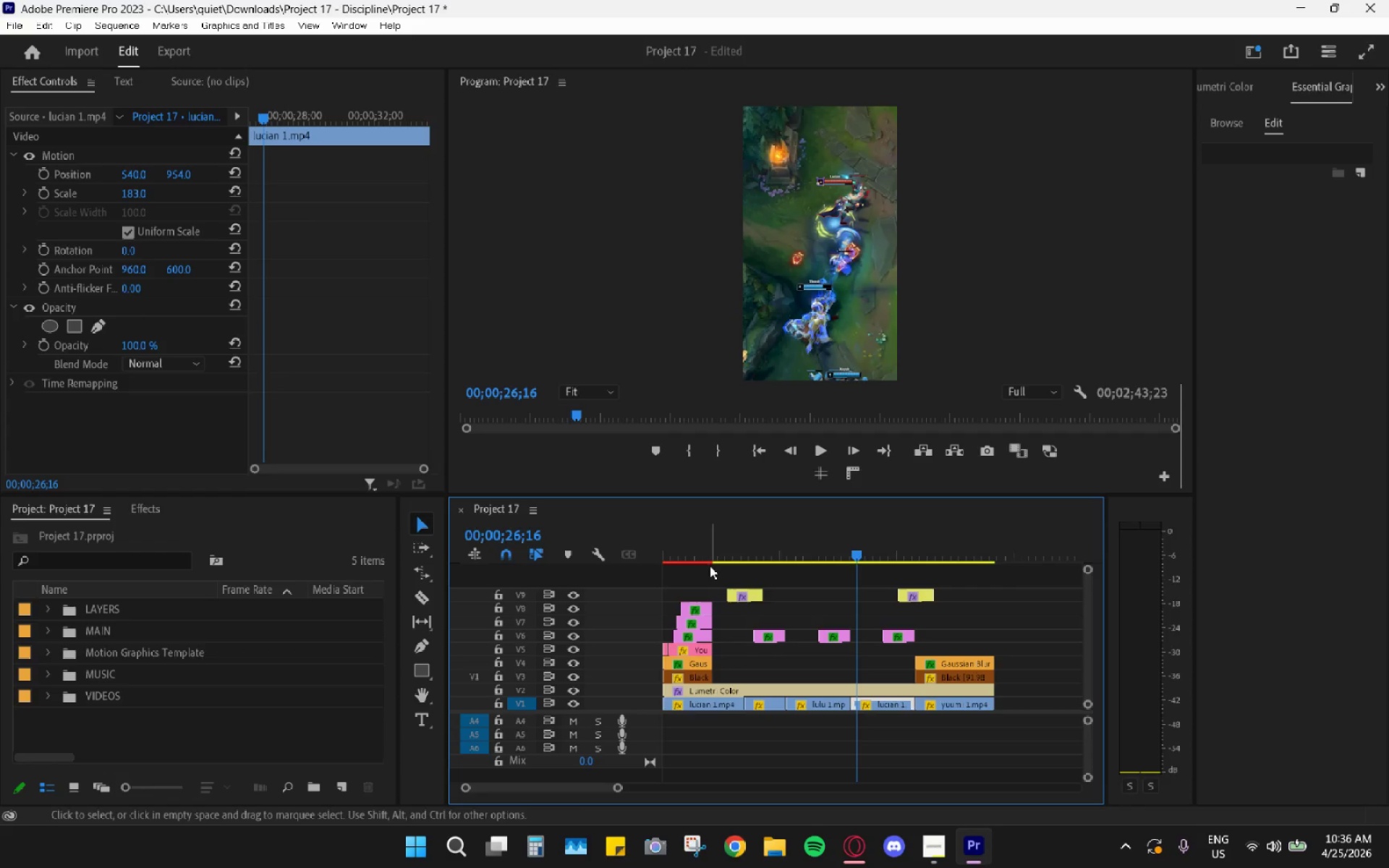 
left_click_drag(start_coordinate=[696, 539], to_coordinate=[686, 553])
 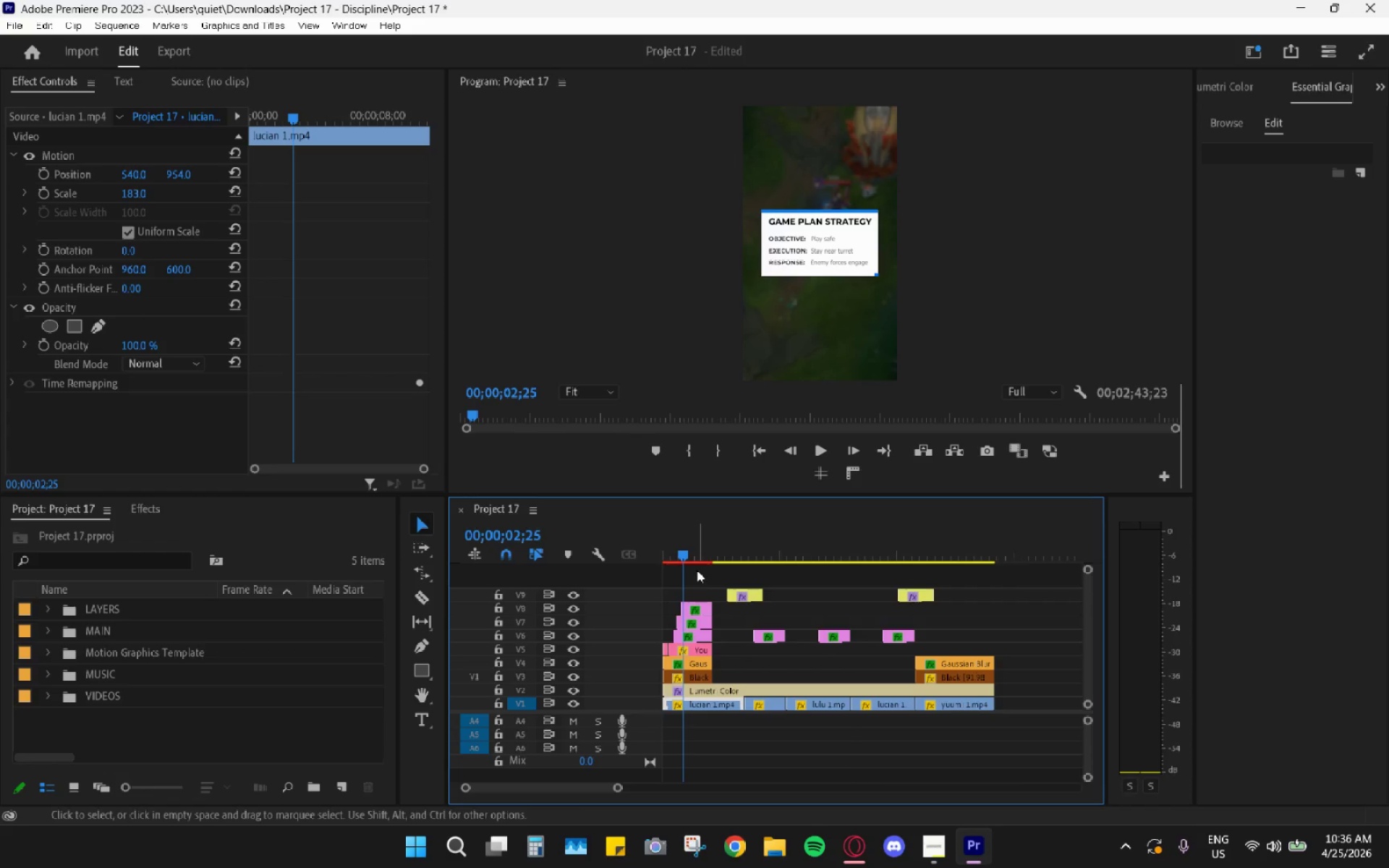 
left_click([700, 579])
 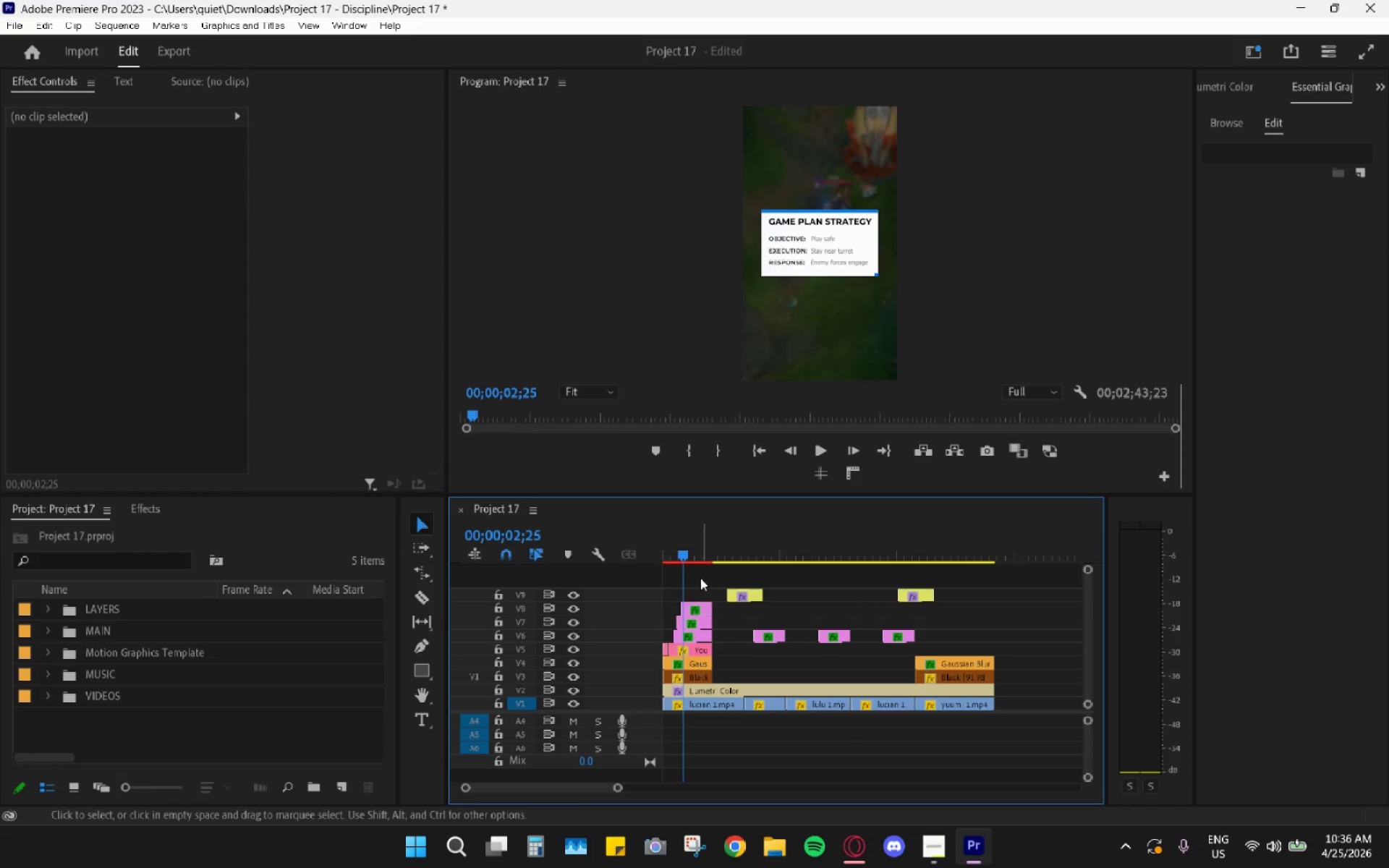 
left_click_drag(start_coordinate=[700, 577], to_coordinate=[662, 654])
 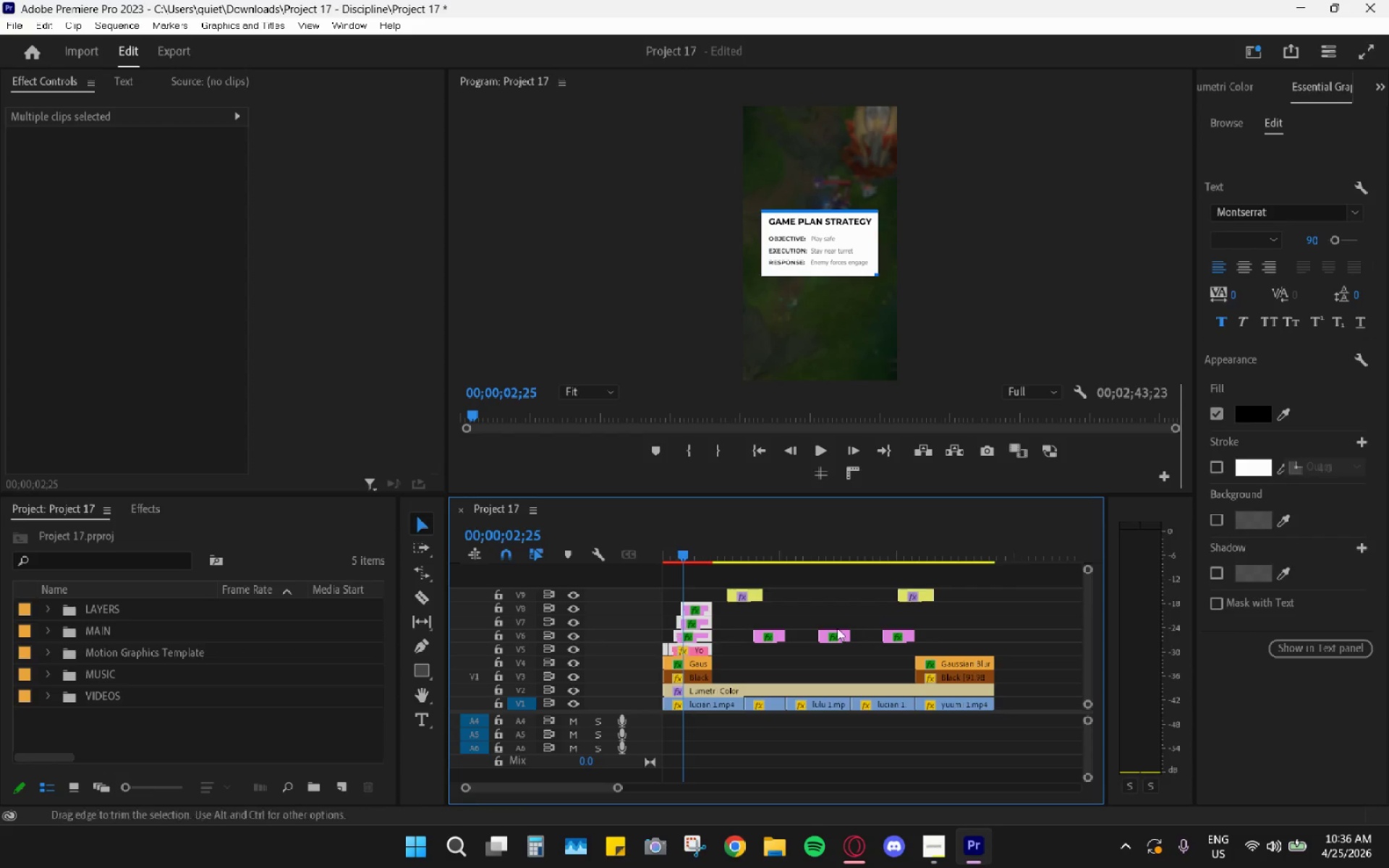 
key(Control+C)
 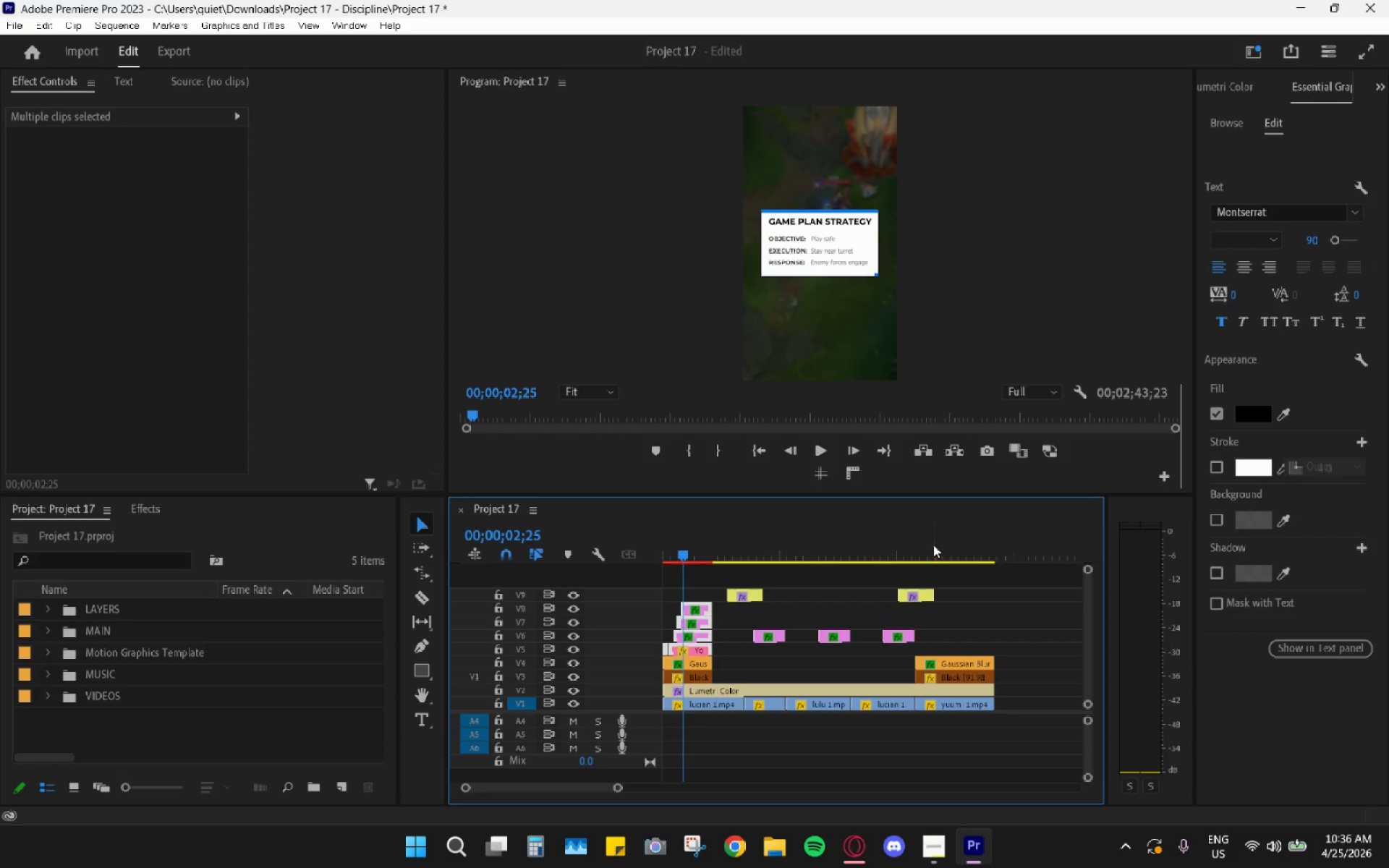 
left_click_drag(start_coordinate=[931, 545], to_coordinate=[918, 555])
 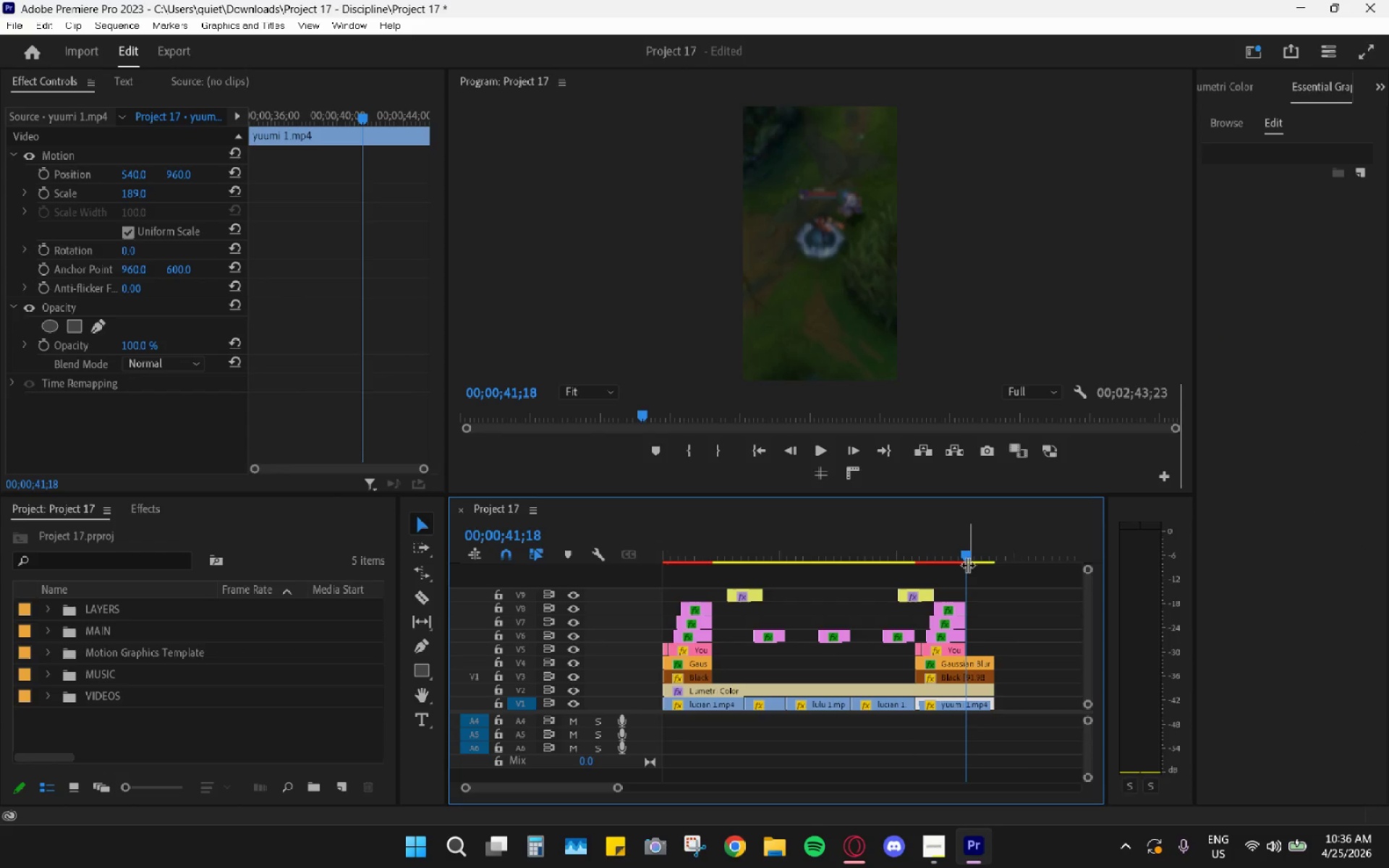 
key(Control+ControlLeft)
 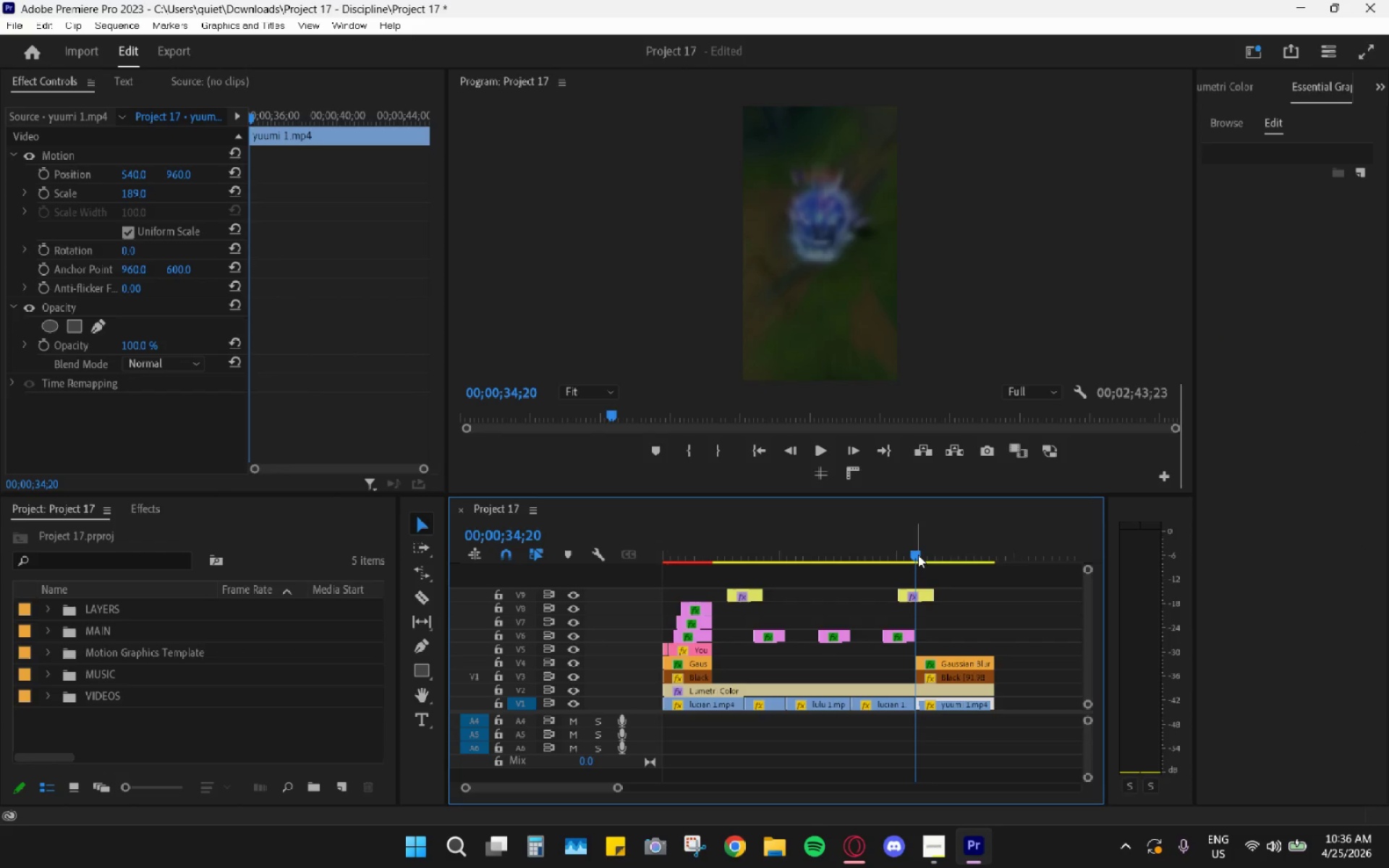 
key(Control+V)
 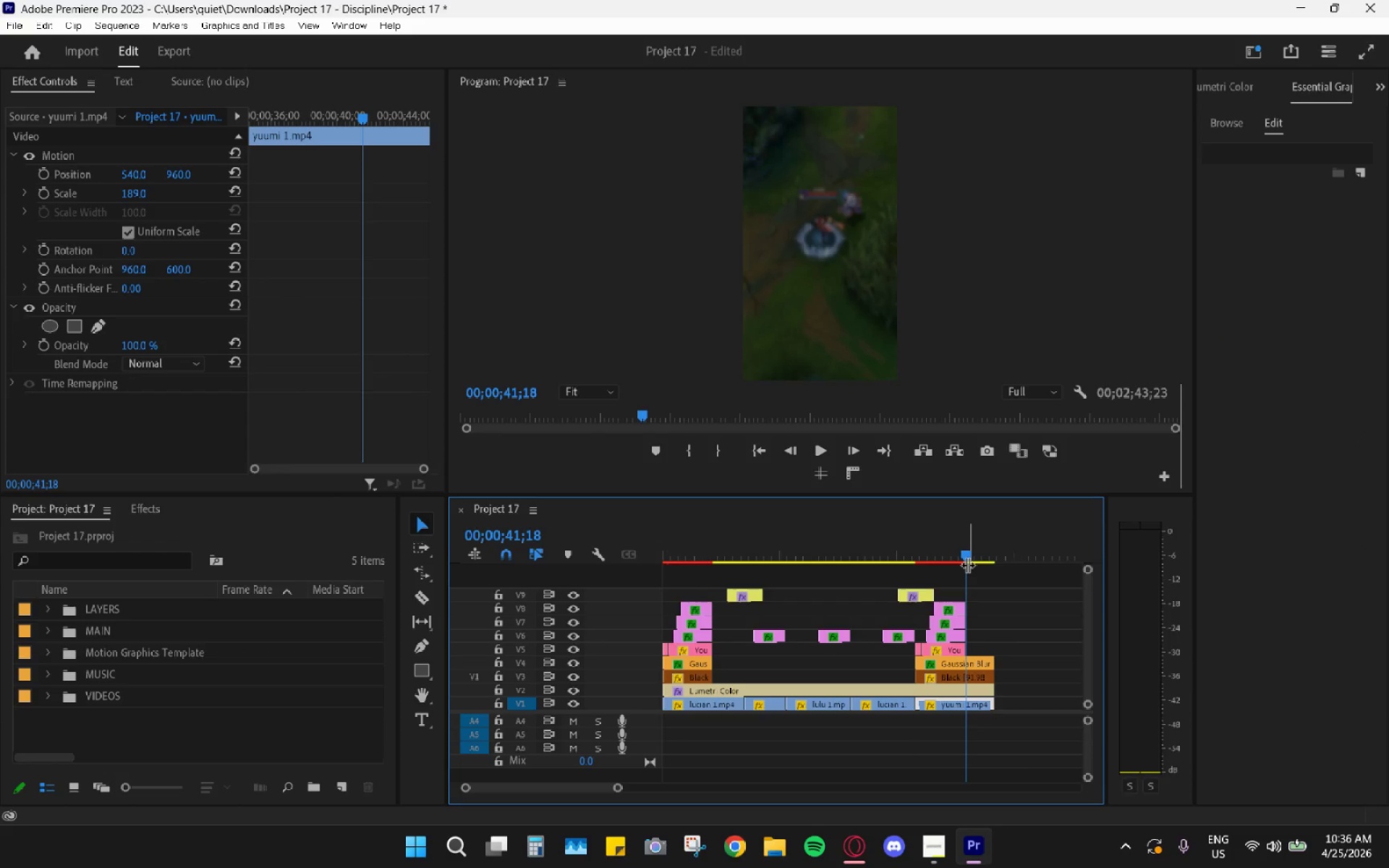 
hold_key(key=AltLeft, duration=0.58)
scroll: coordinate [968, 582], scroll_direction: up, amount: 2.0
 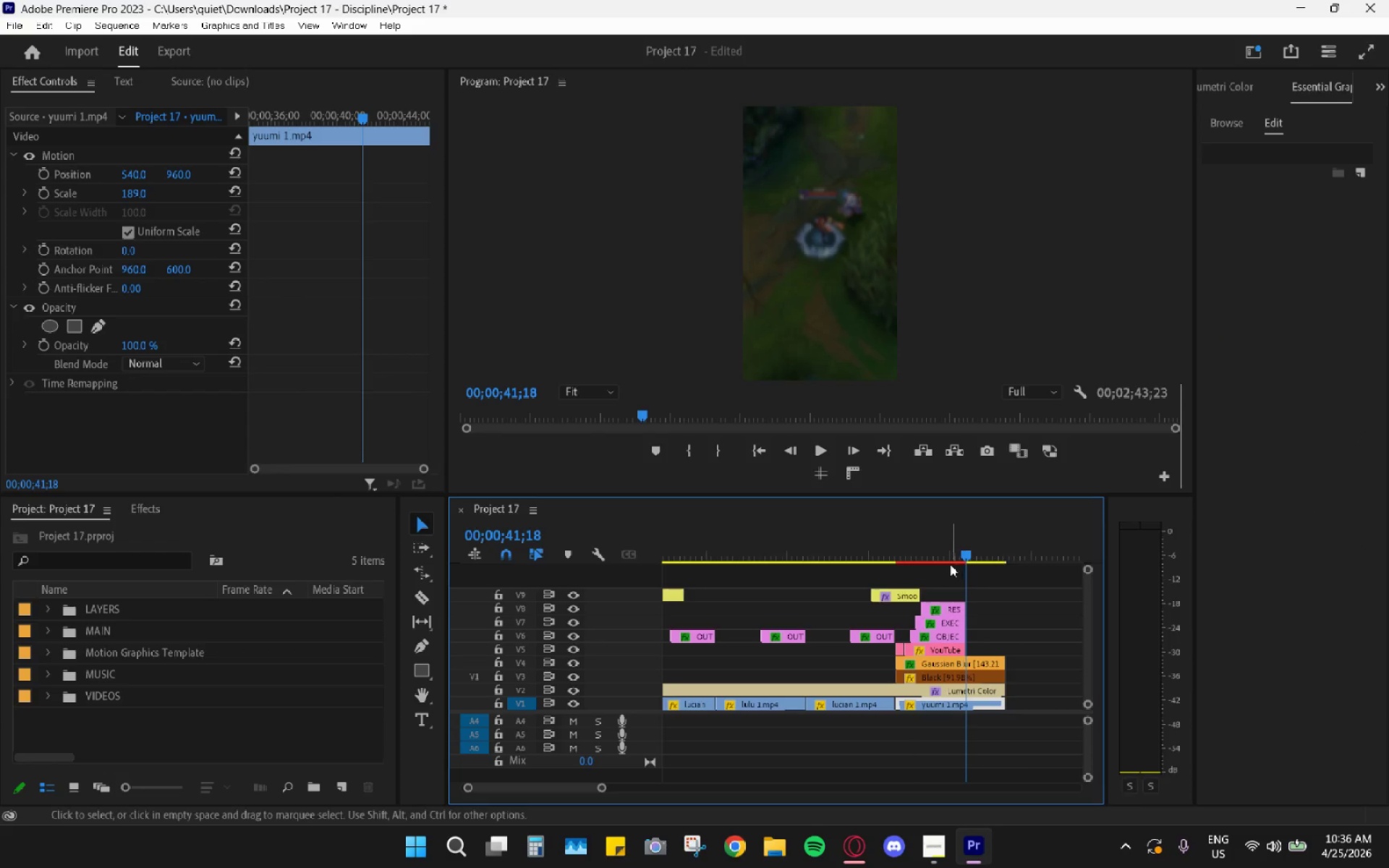 
left_click_drag(start_coordinate=[913, 528], to_coordinate=[896, 528])
 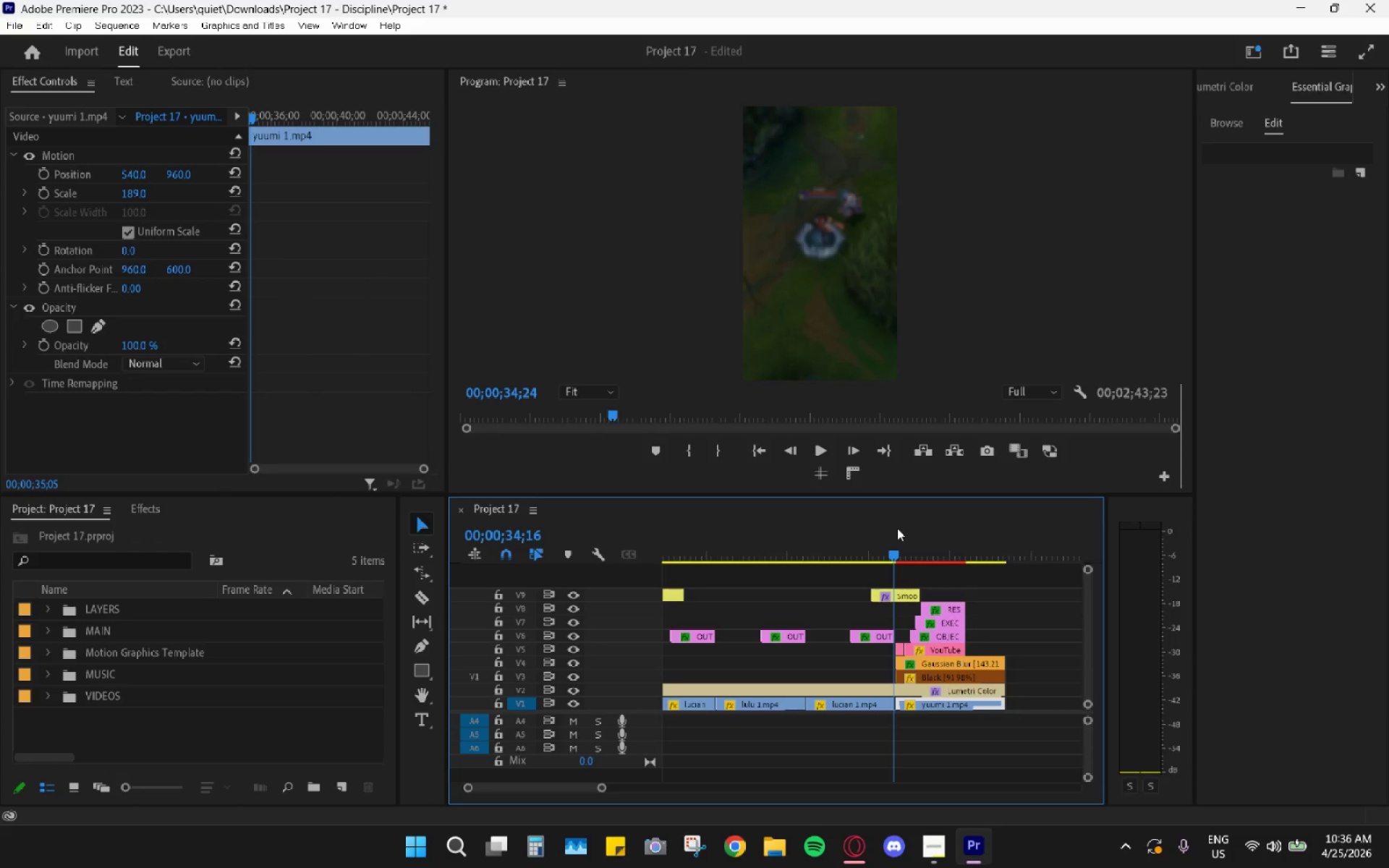 
key(Space)
 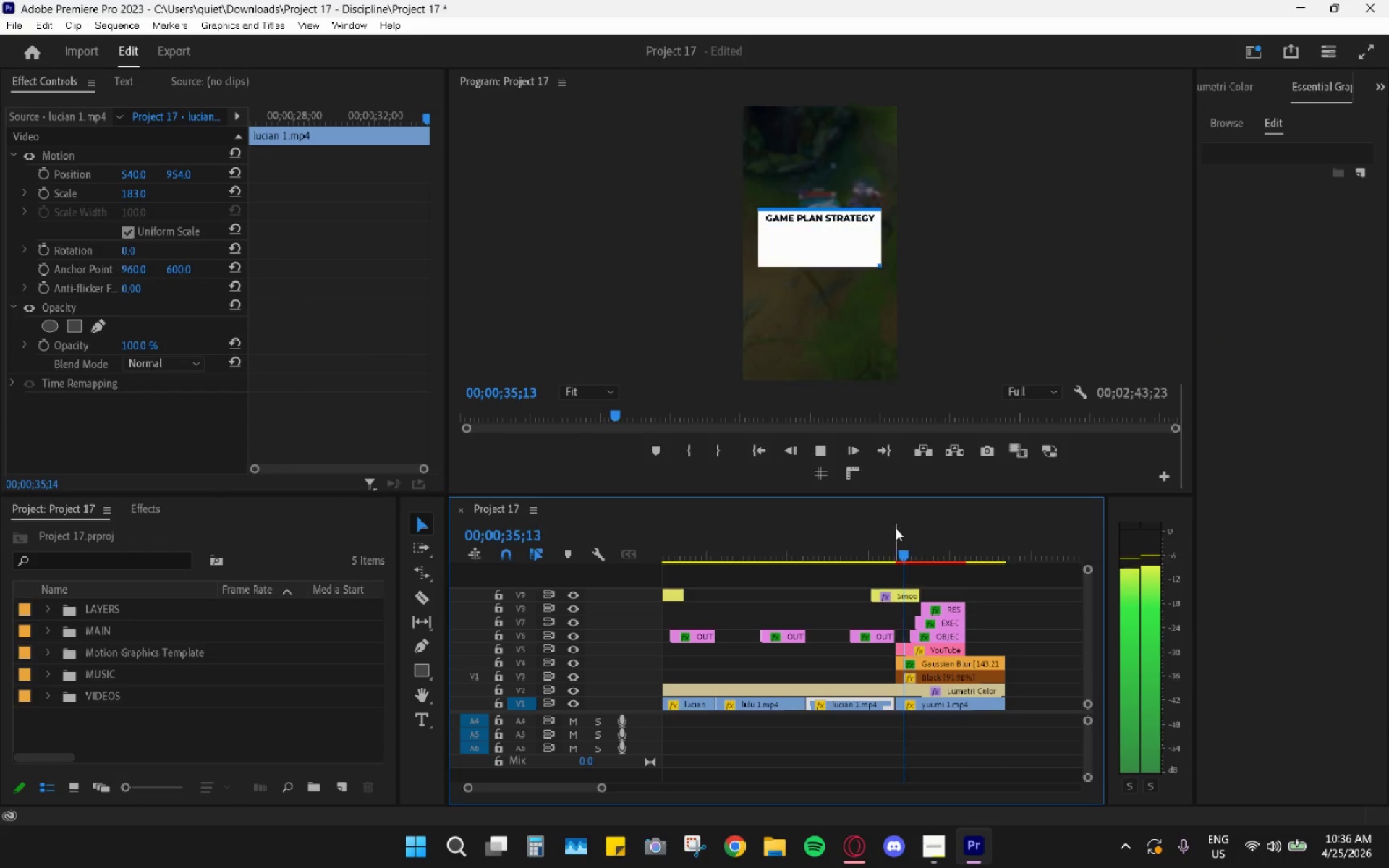 
key(Space)
 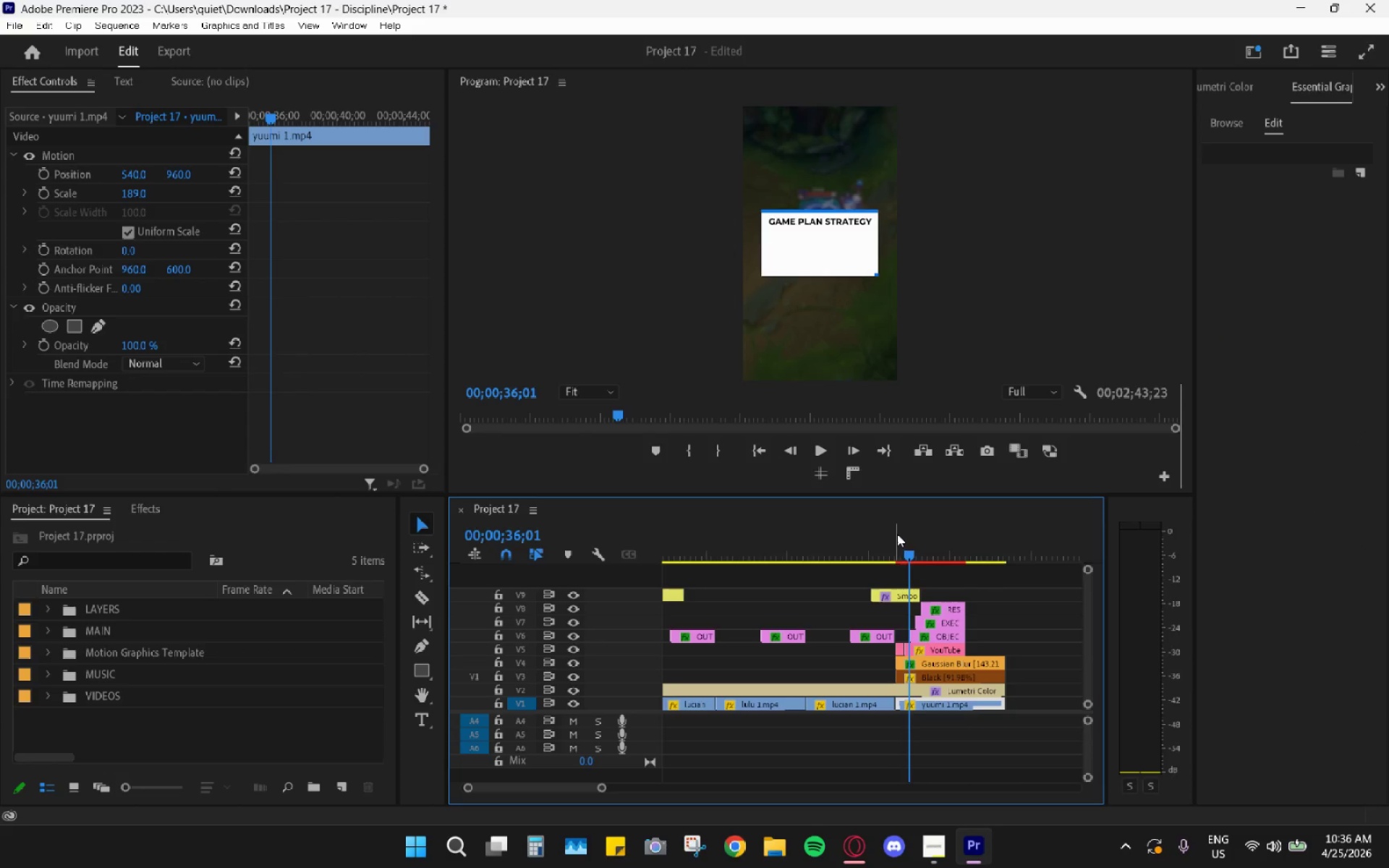 
left_click_drag(start_coordinate=[899, 533], to_coordinate=[889, 535])
 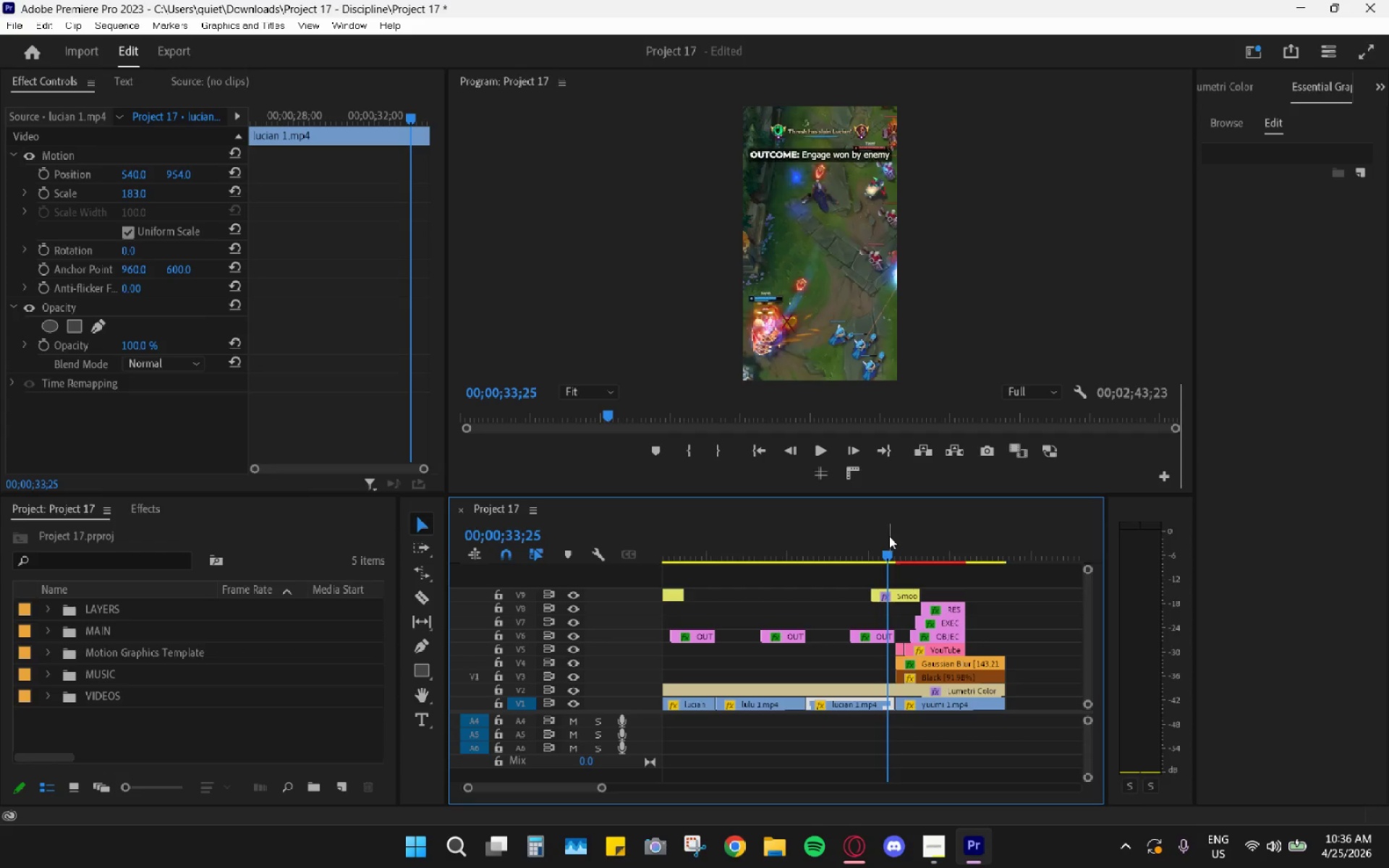 
key(Space)
 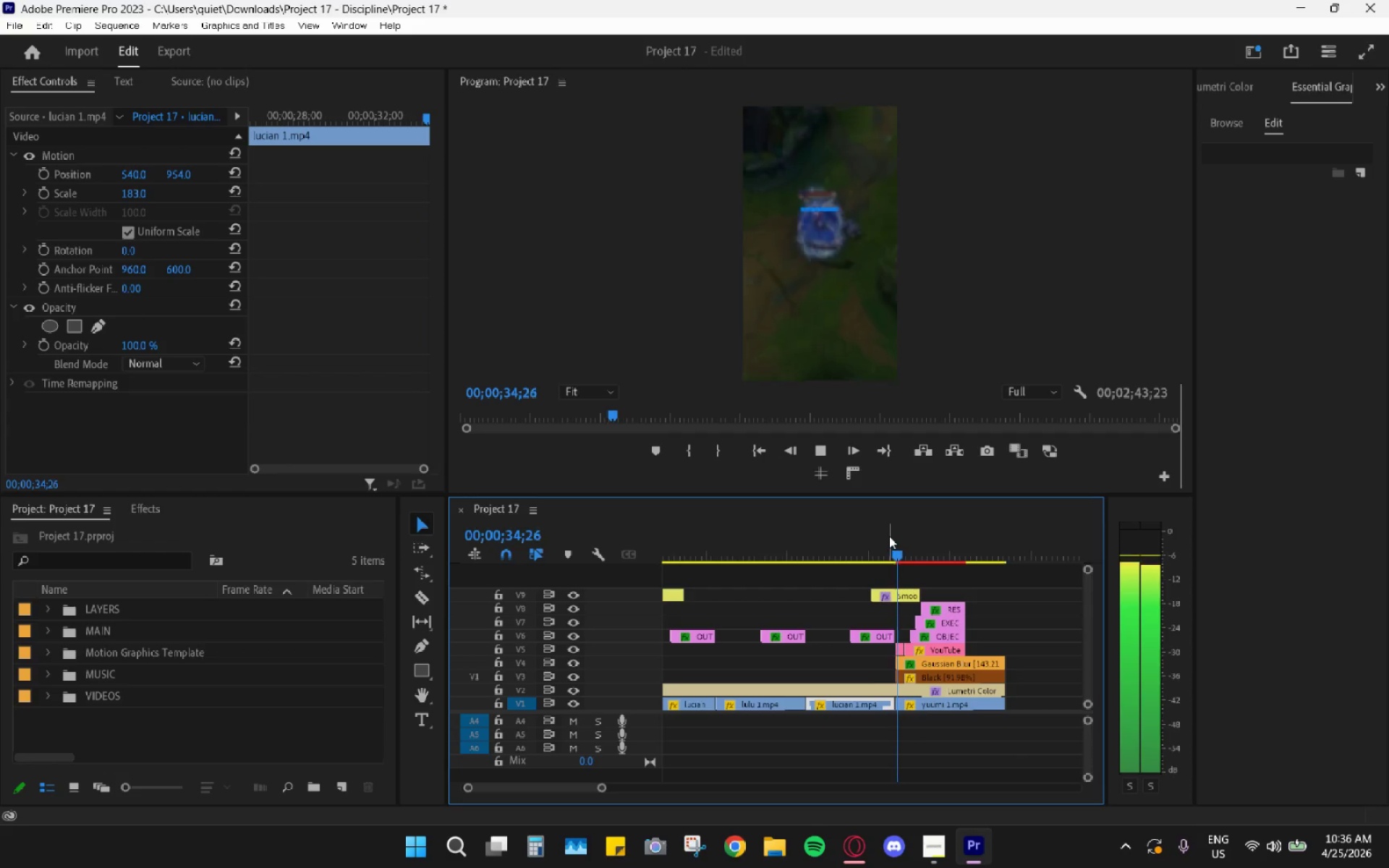 
key(Space)
 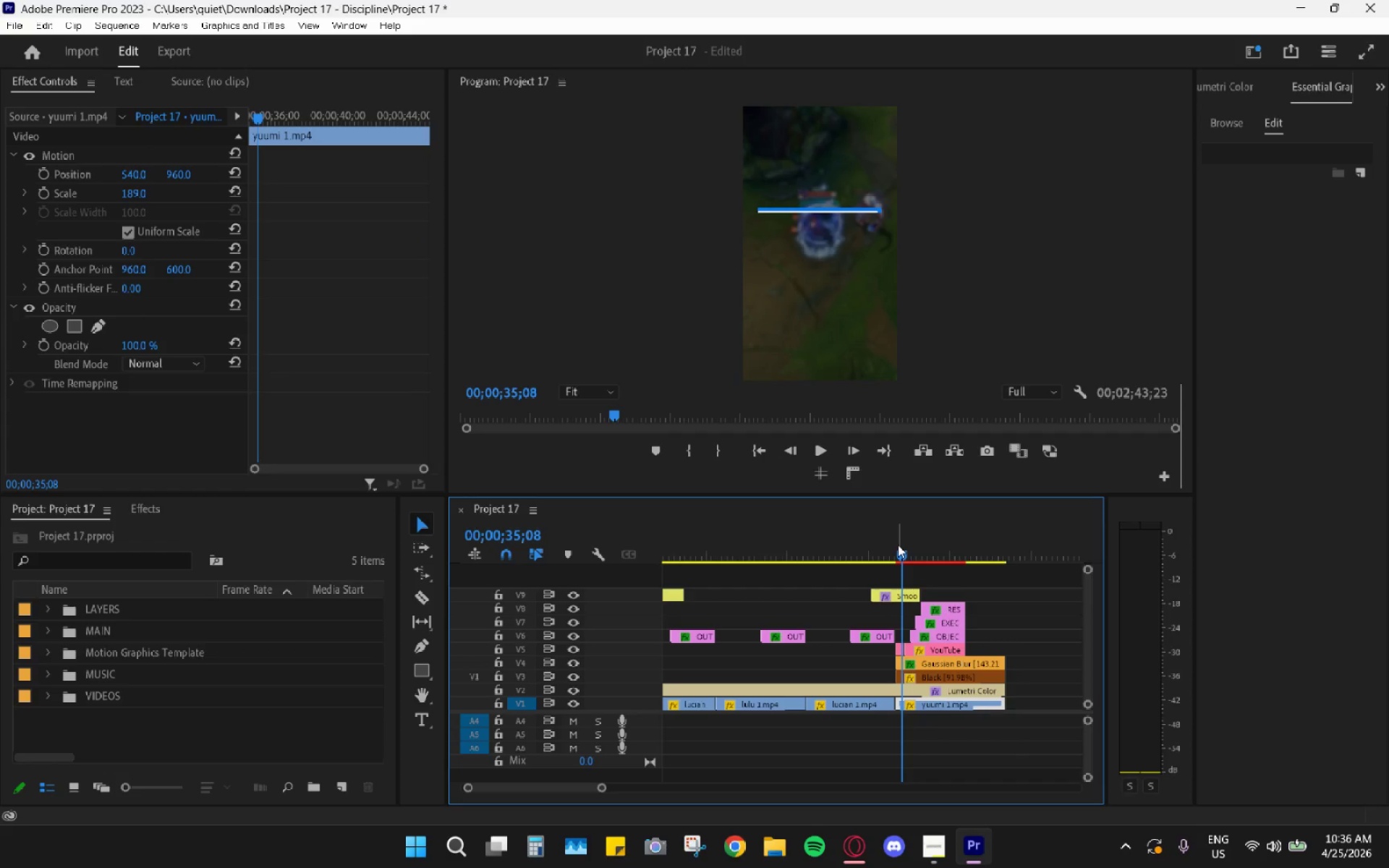 
key(Space)
 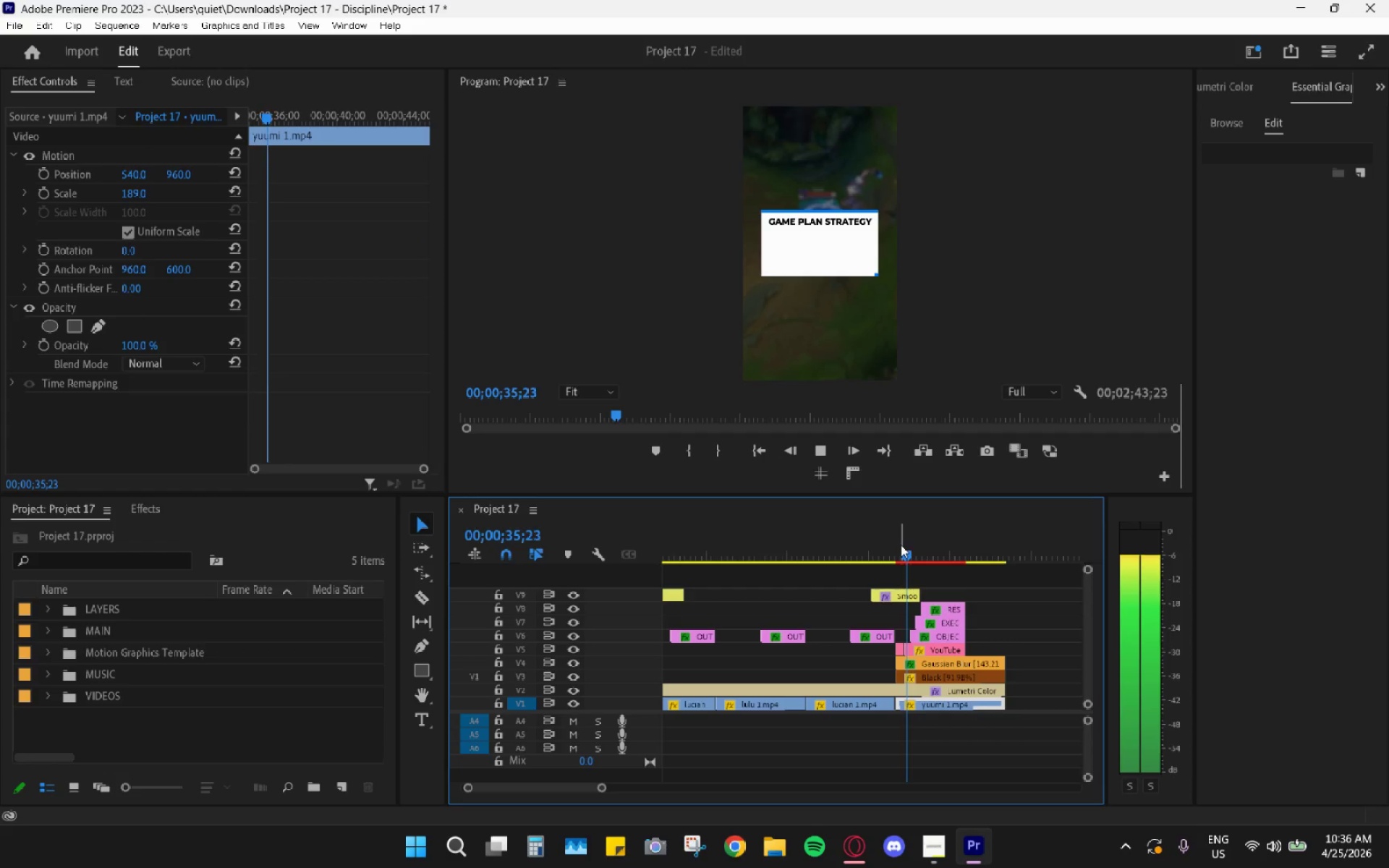 
key(Space)
 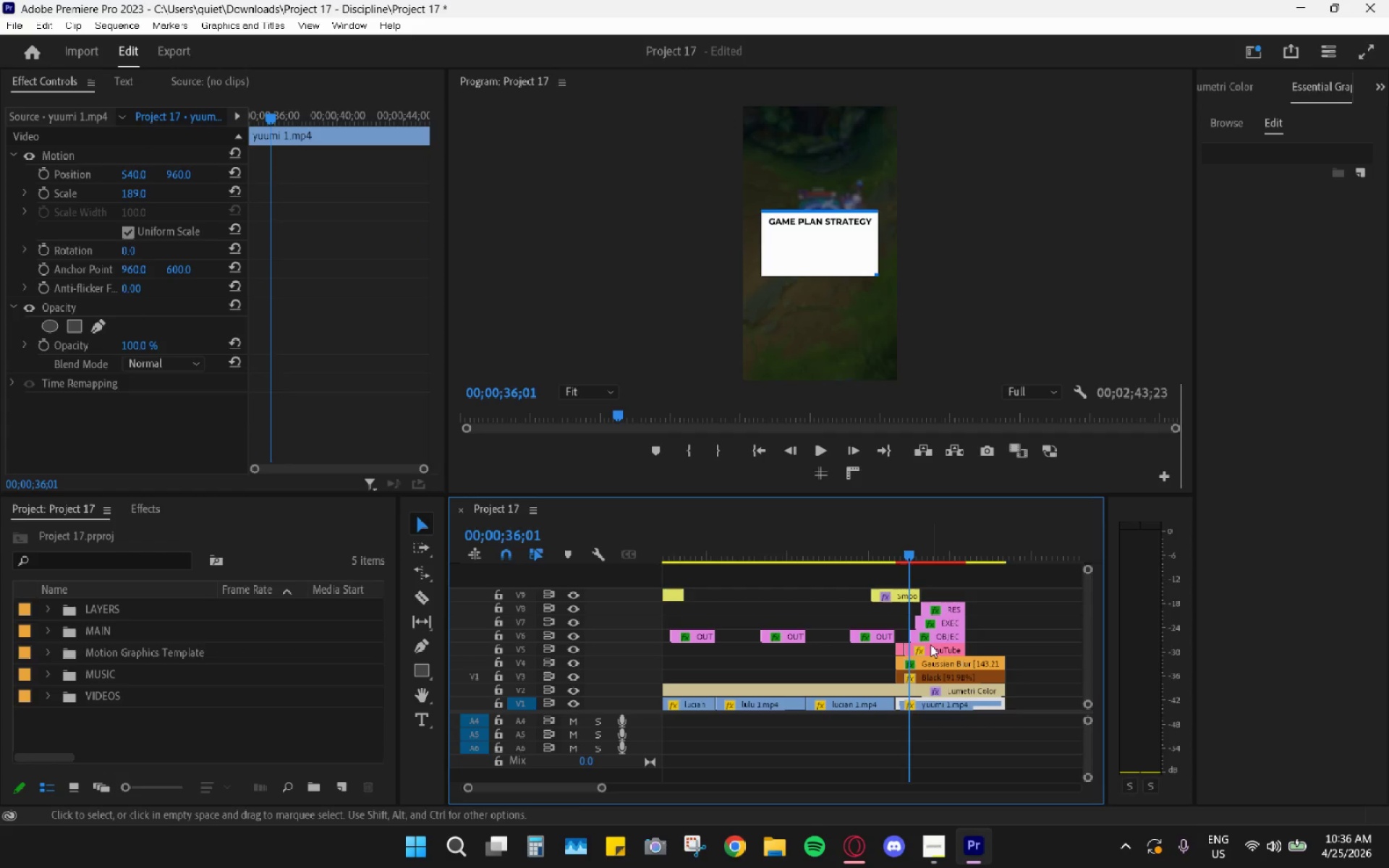 
key(Space)
 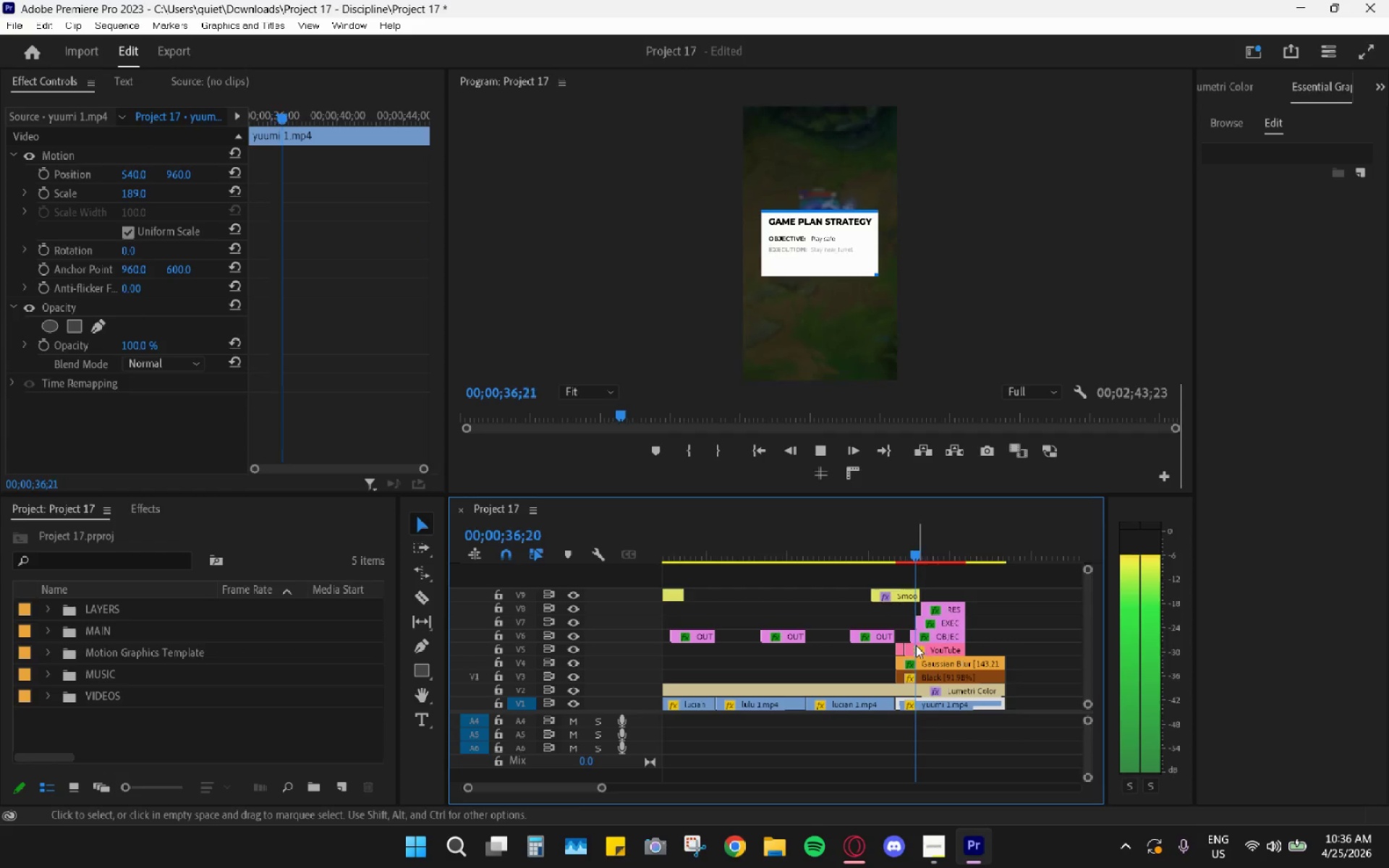 
key(Space)
 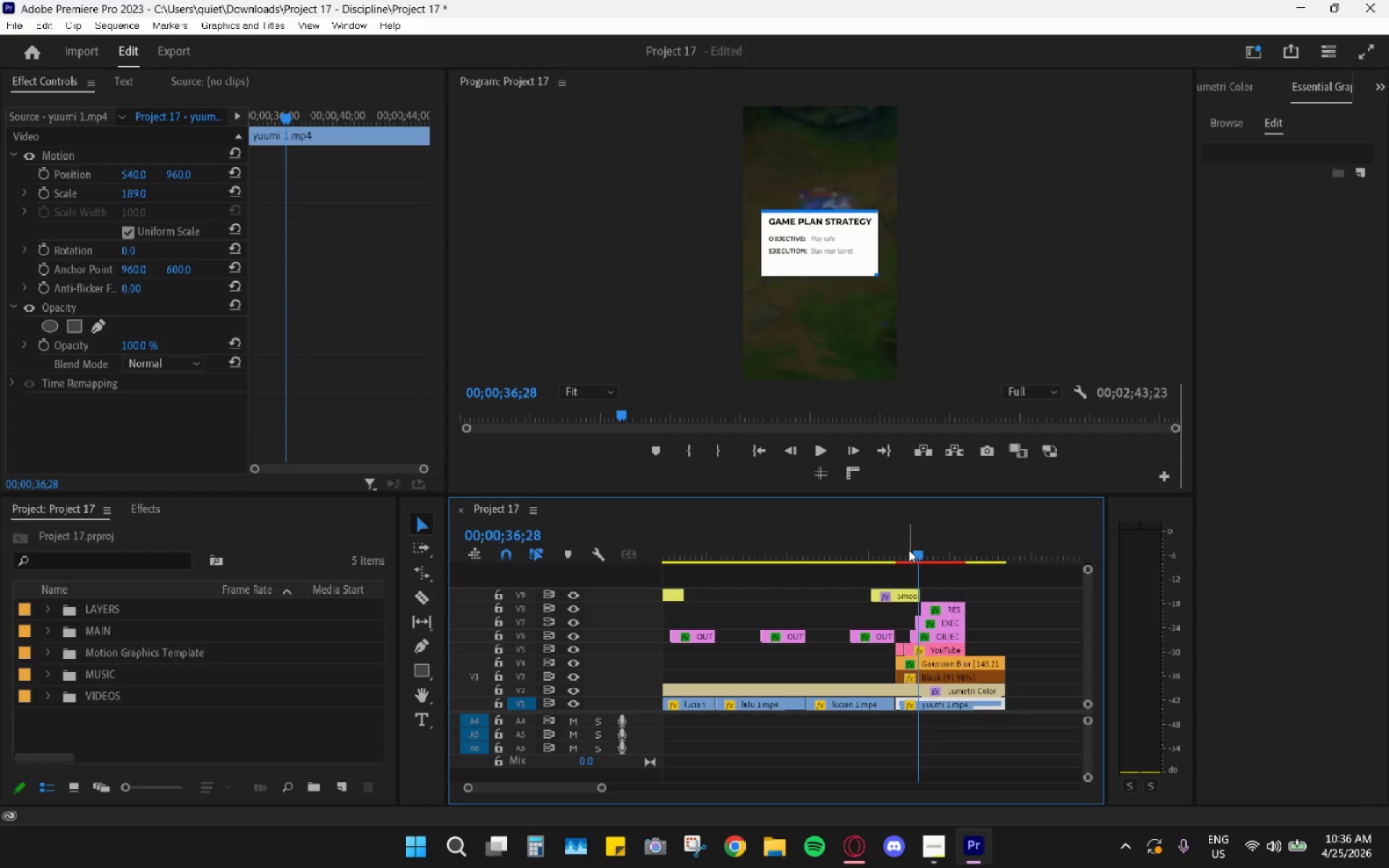 
left_click_drag(start_coordinate=[907, 537], to_coordinate=[927, 557])
 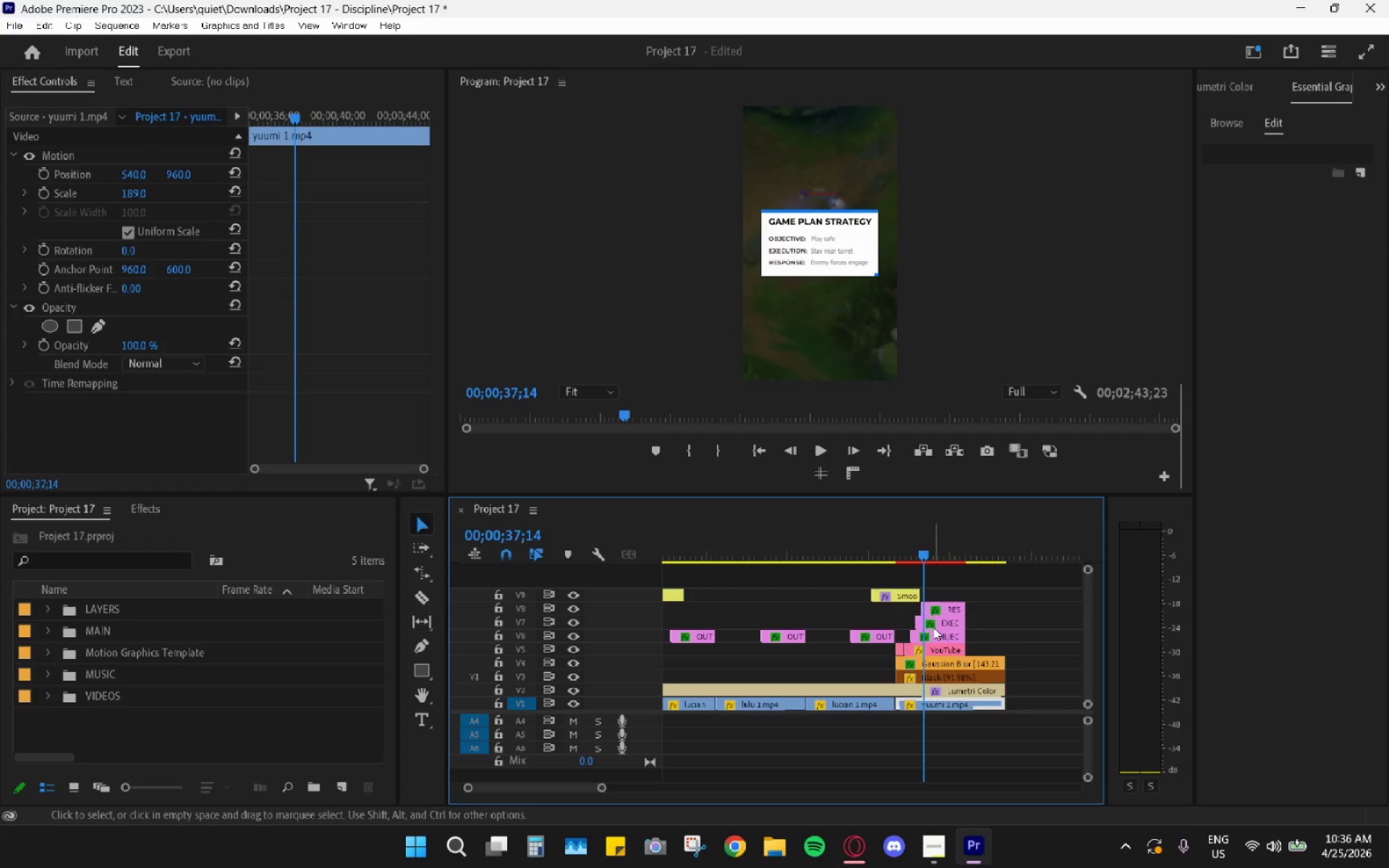 
mouse_move([957, 663])
 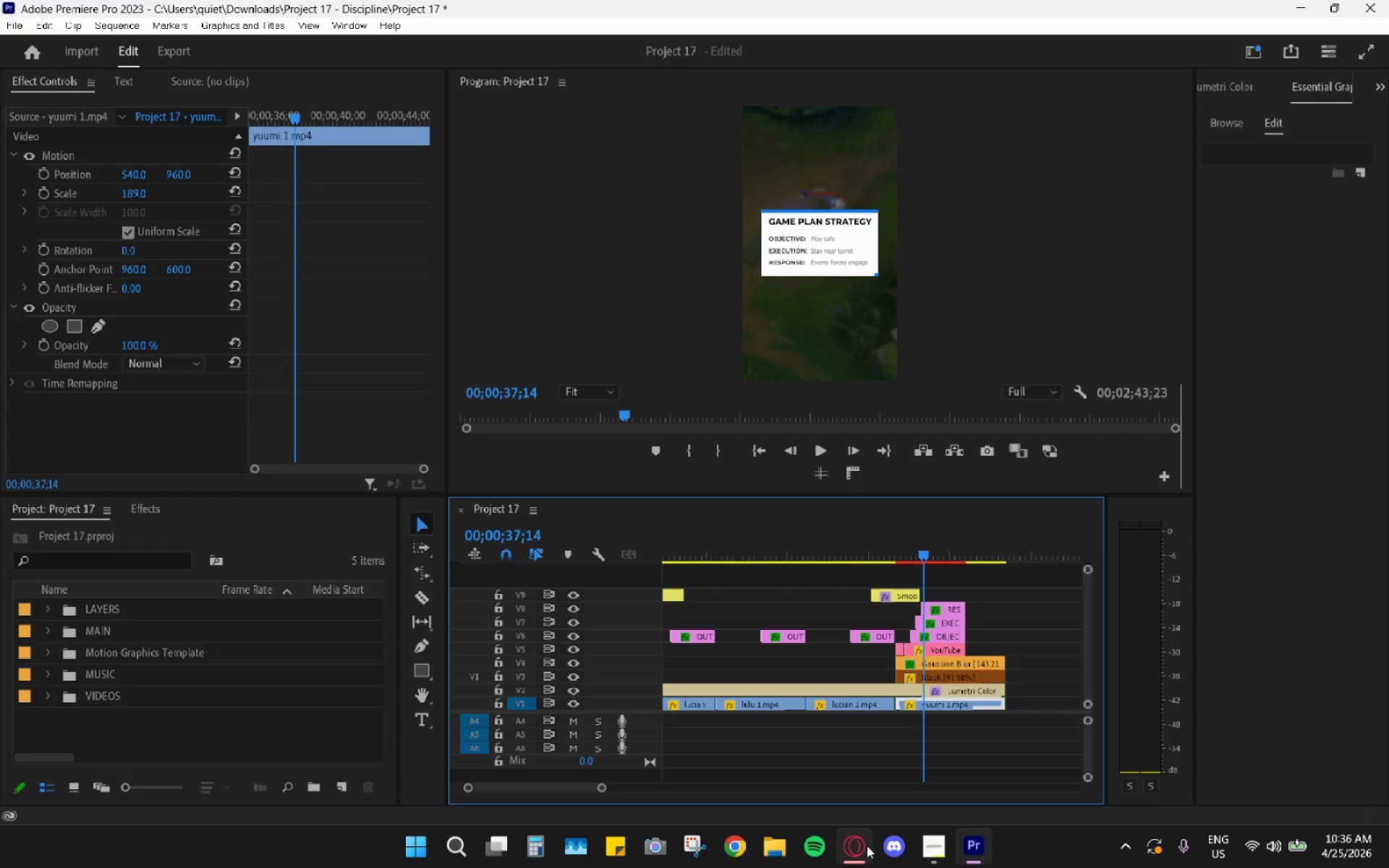 
left_click([865, 846])
 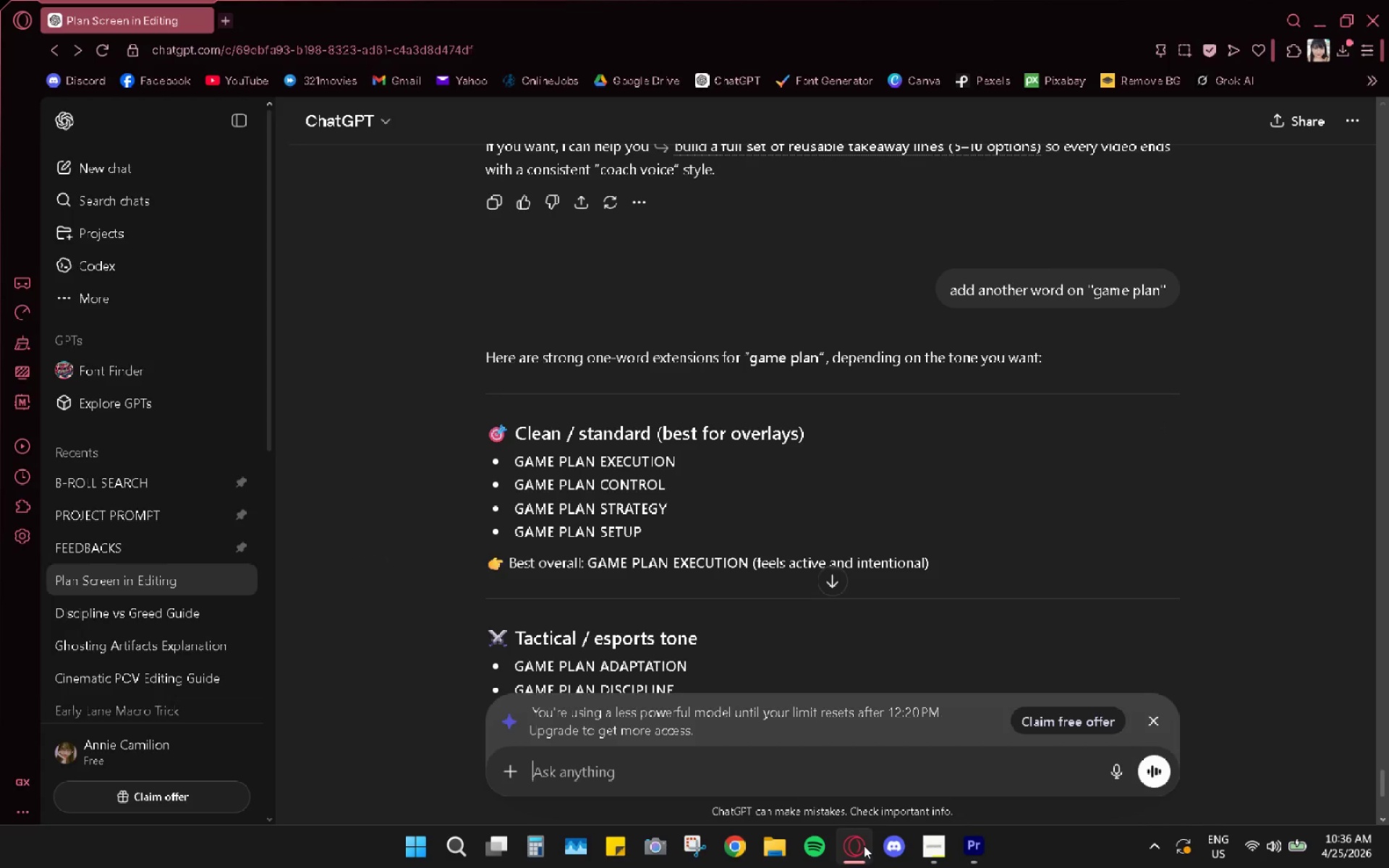 
left_click([941, 854])